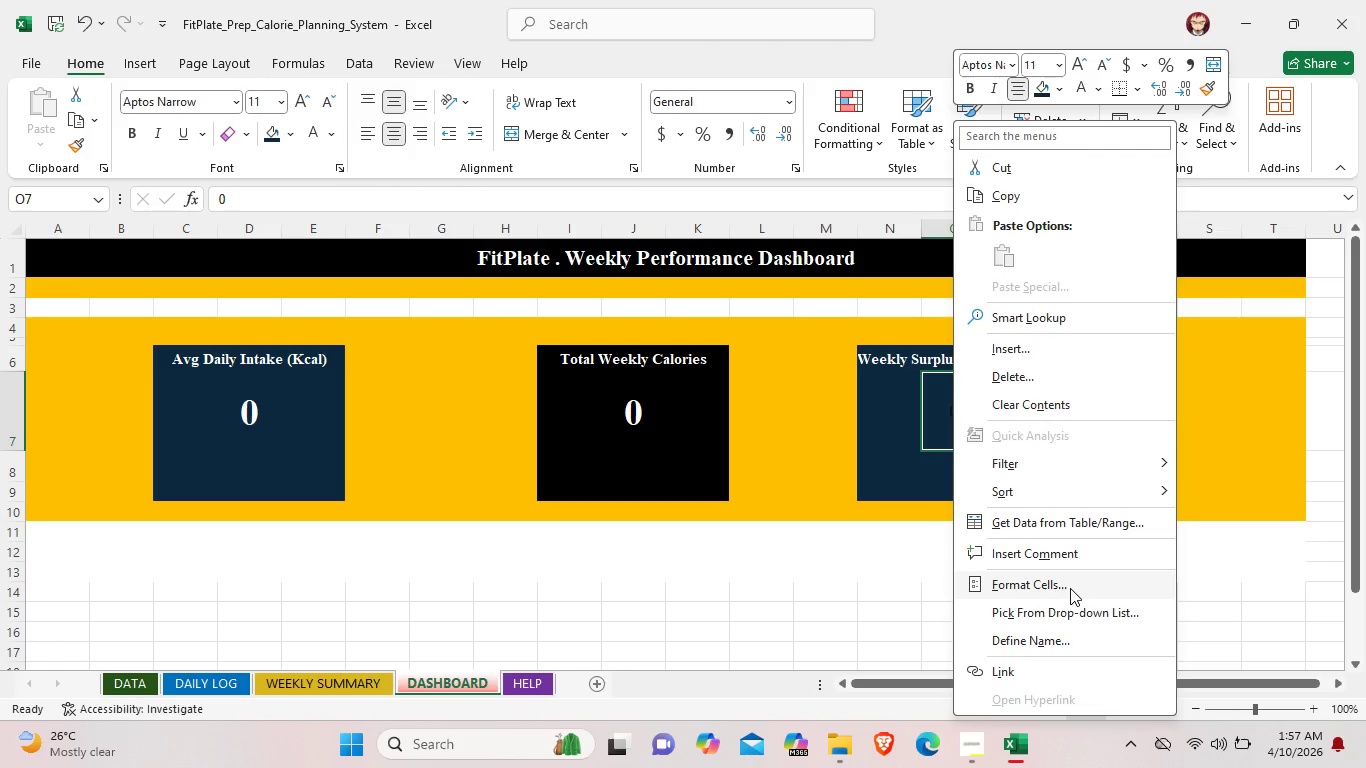 
wait(5.86)
 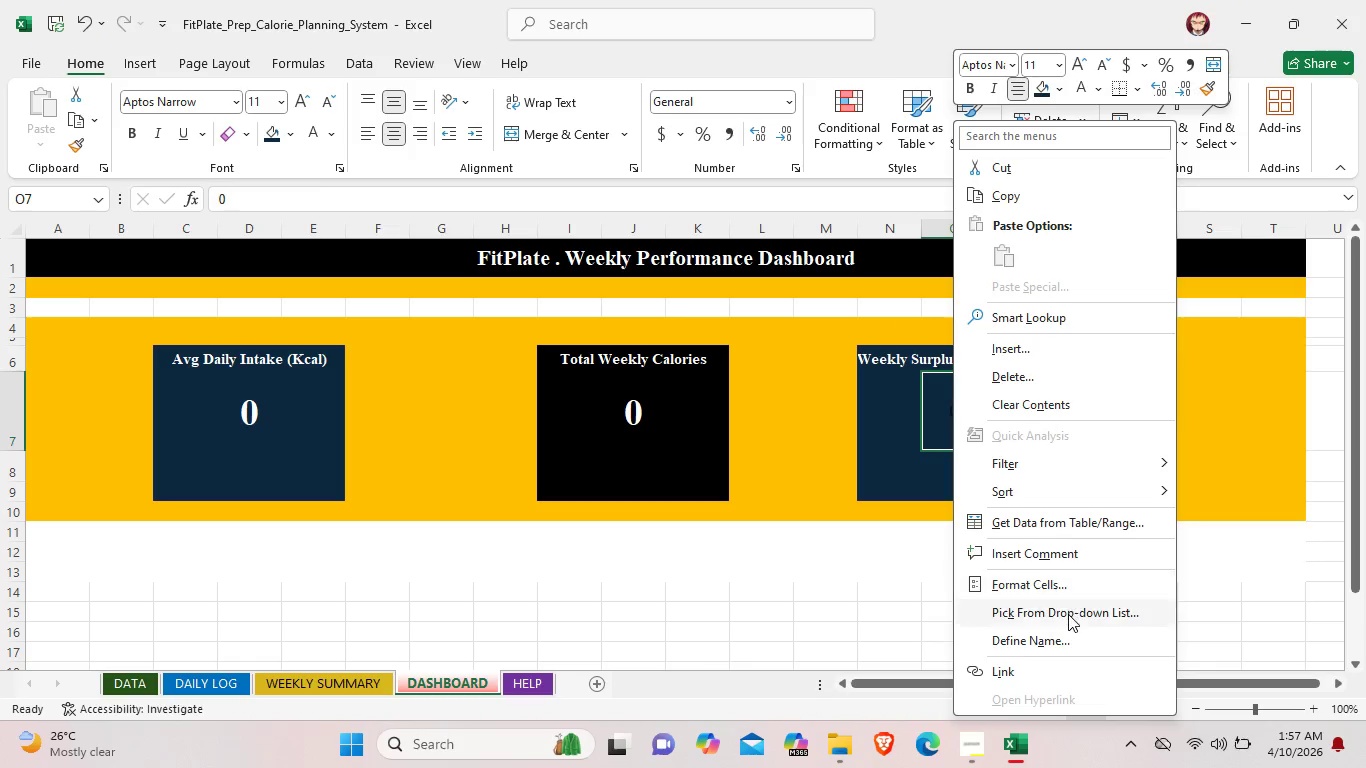 
left_click([1070, 588])
 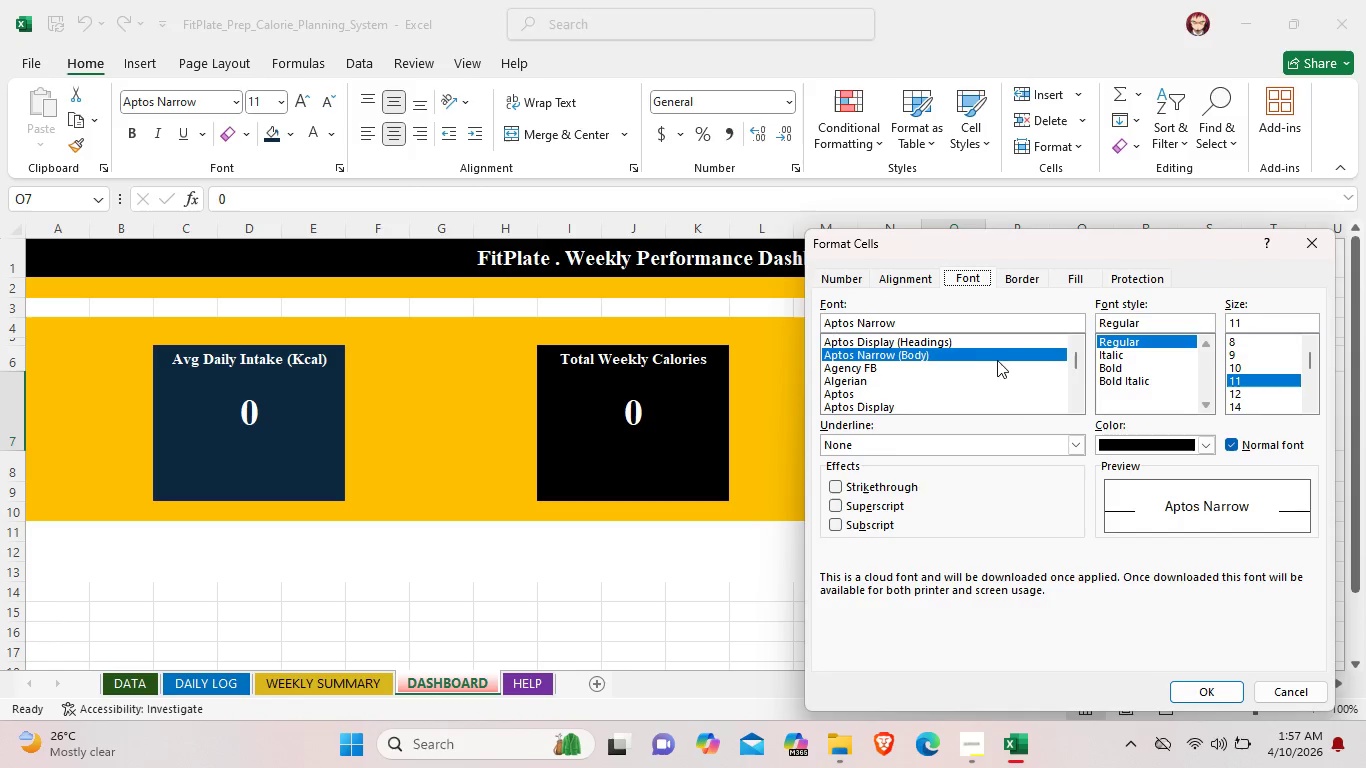 
left_click_drag(start_coordinate=[1073, 356], to_coordinate=[1072, 371])
 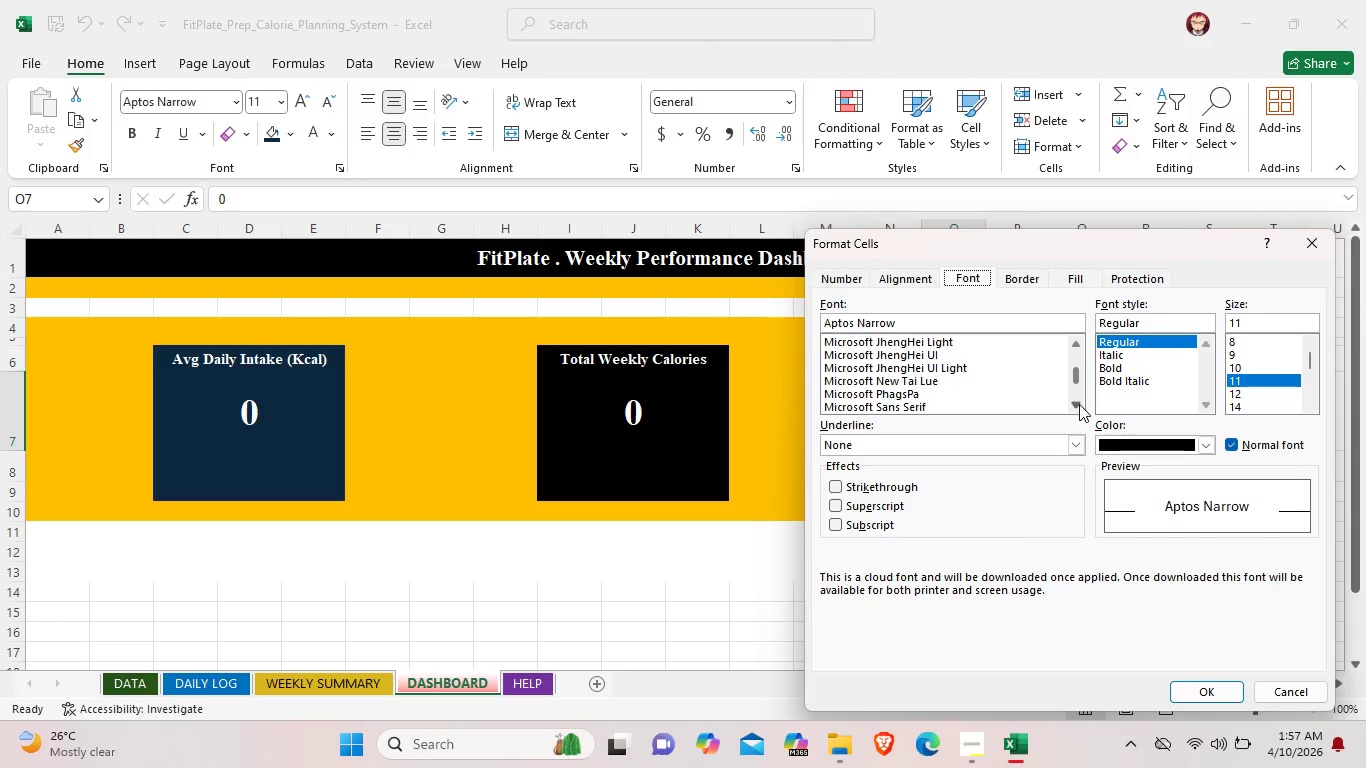 
double_click([1079, 404])
 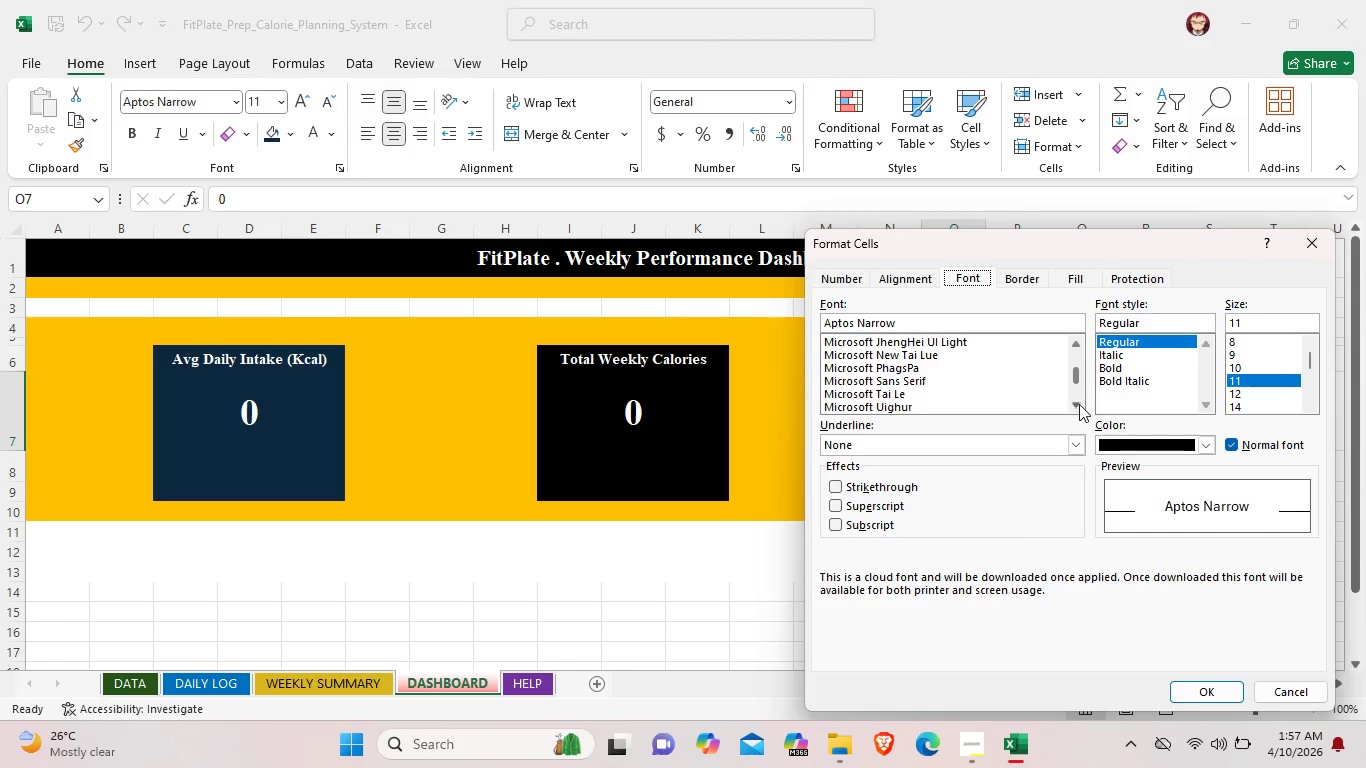 
triple_click([1079, 404])
 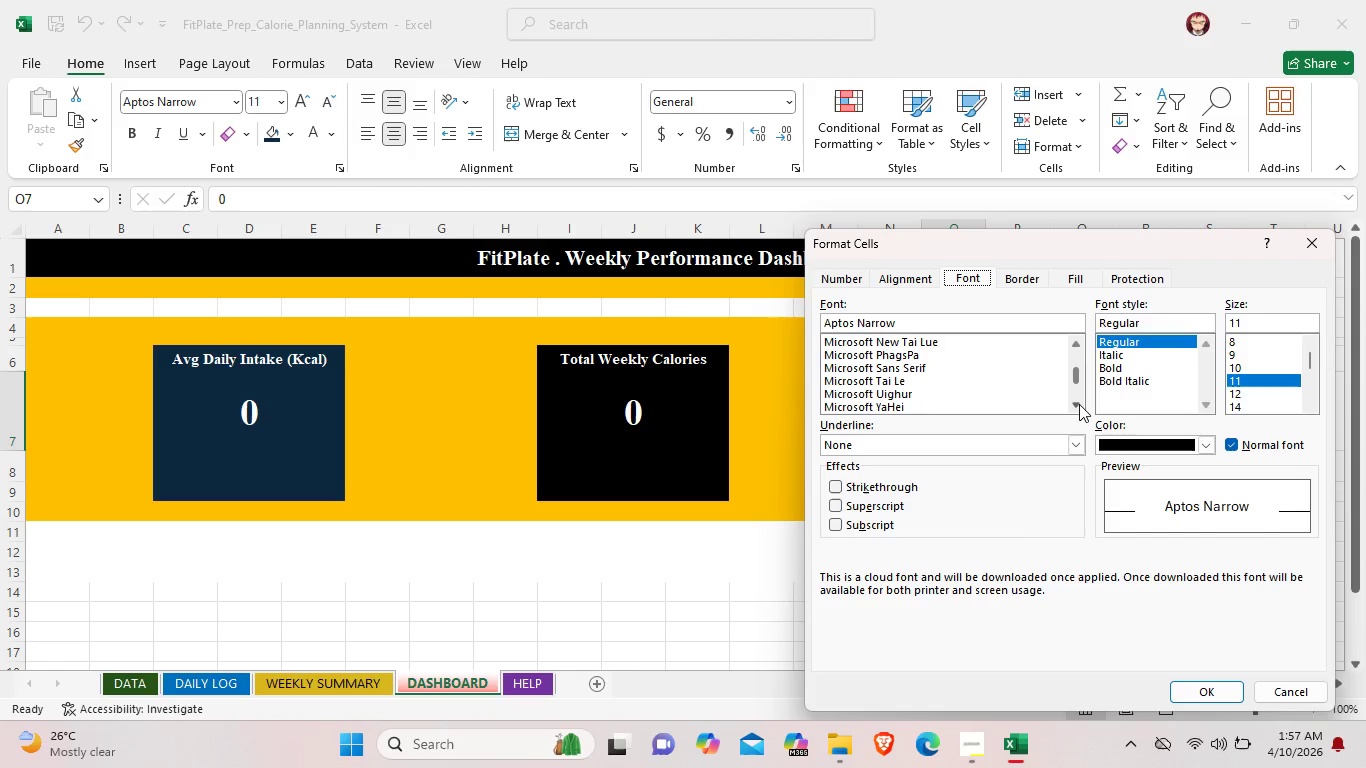 
triple_click([1079, 404])
 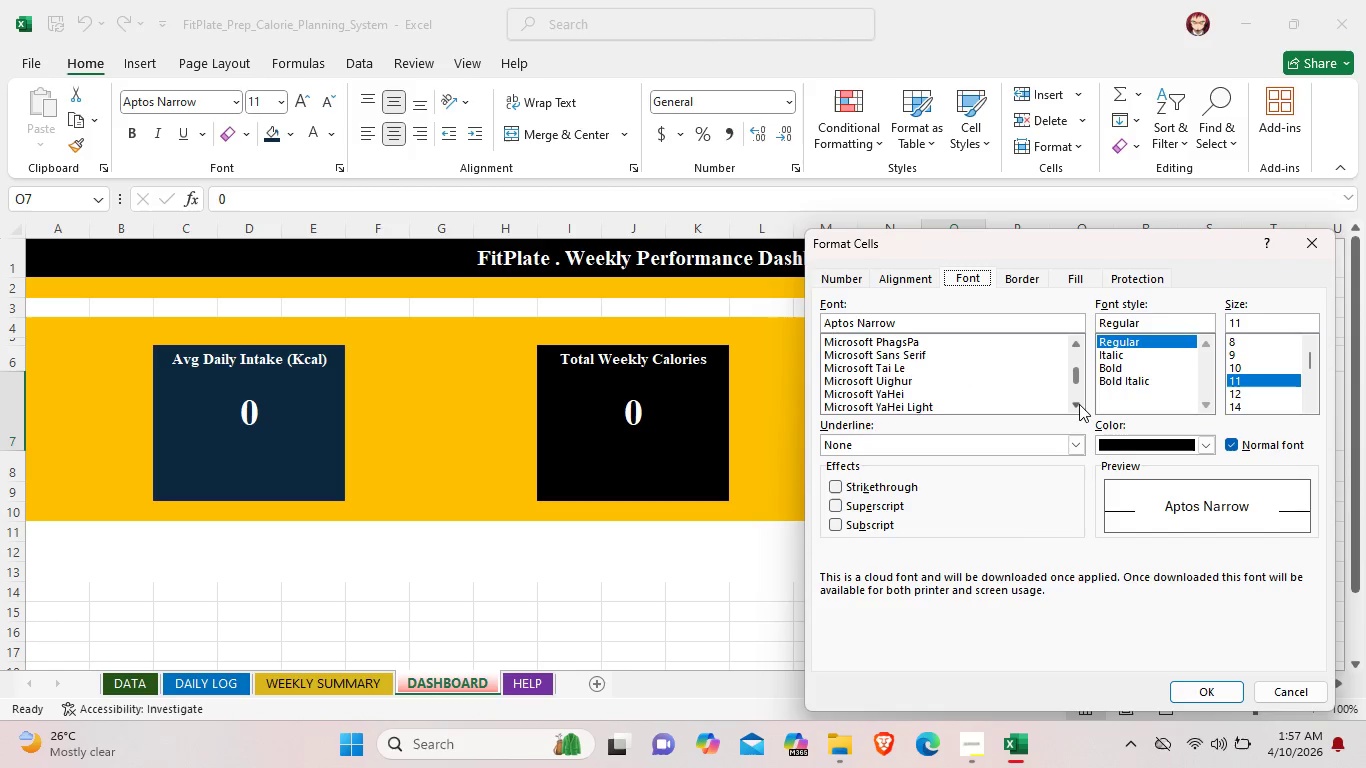 
triple_click([1079, 404])
 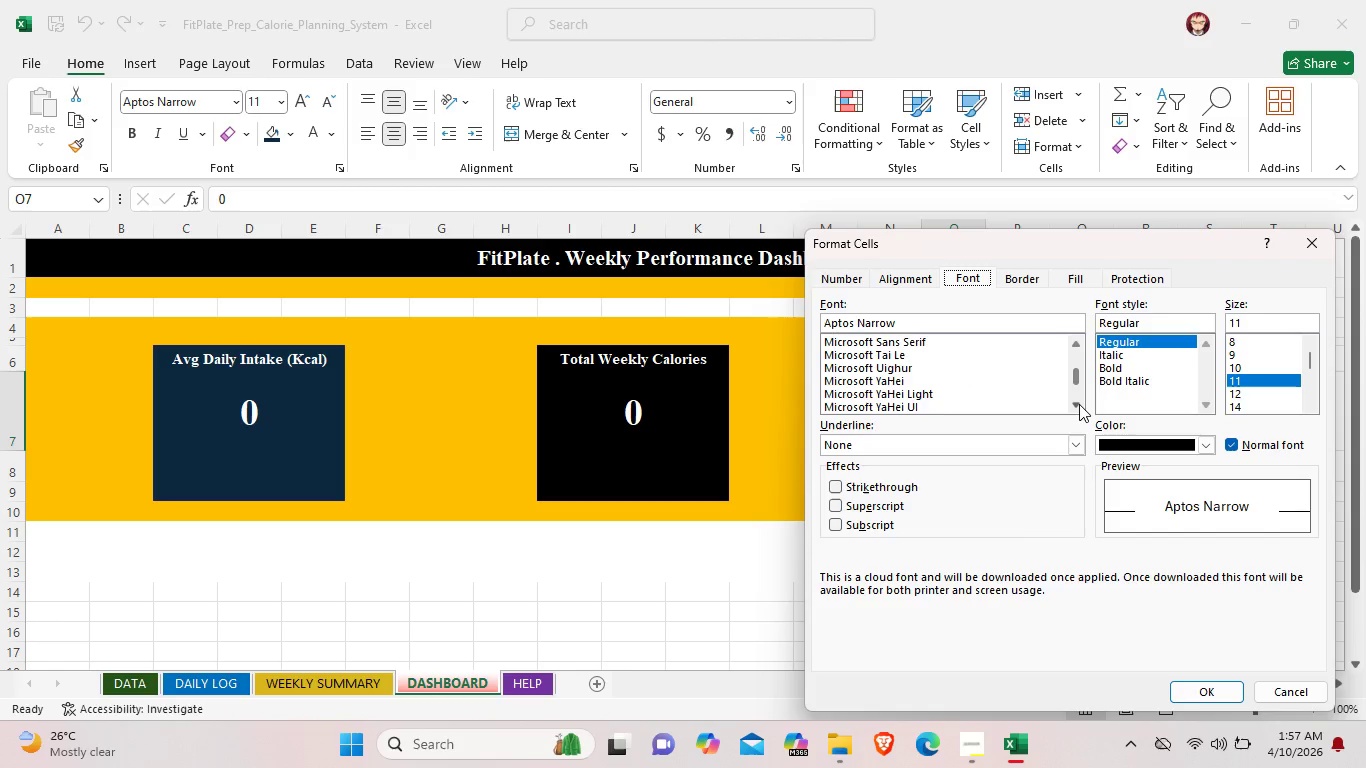 
triple_click([1079, 404])
 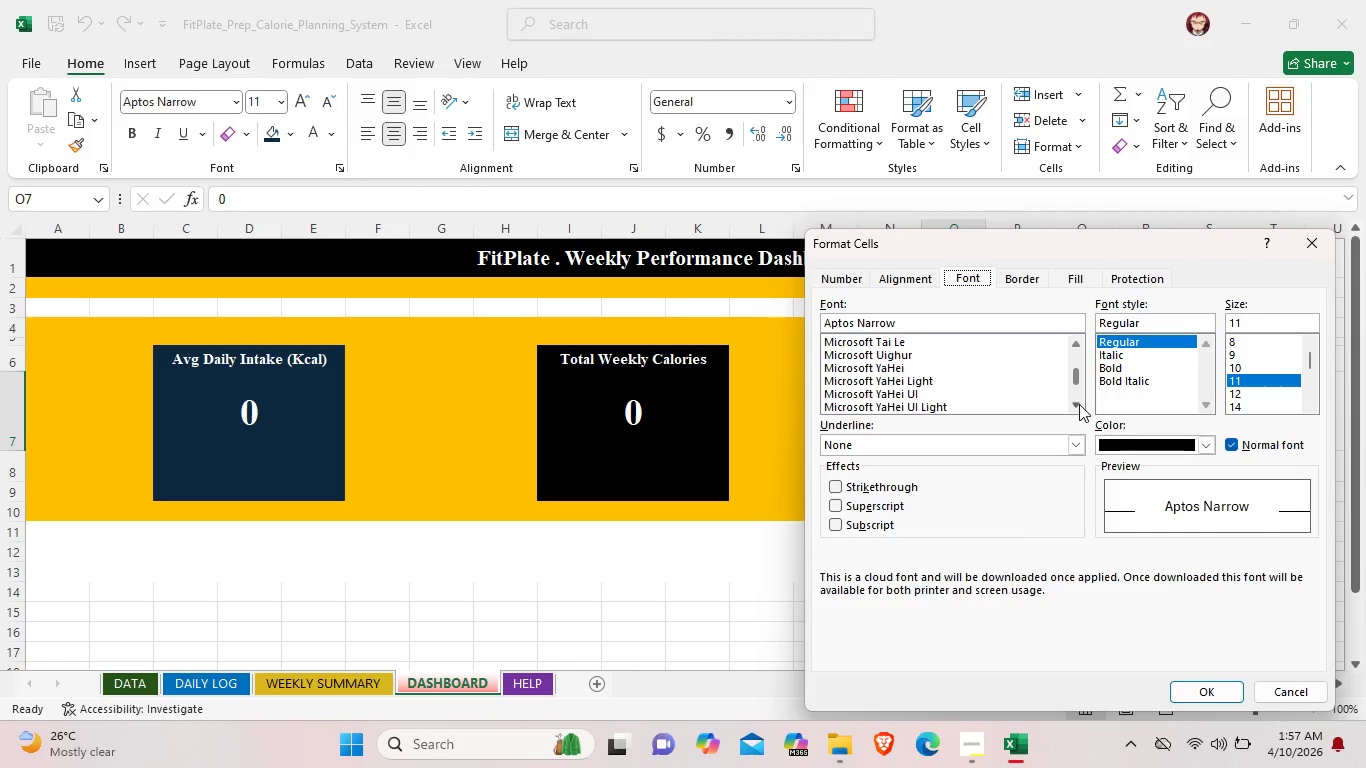 
triple_click([1079, 404])
 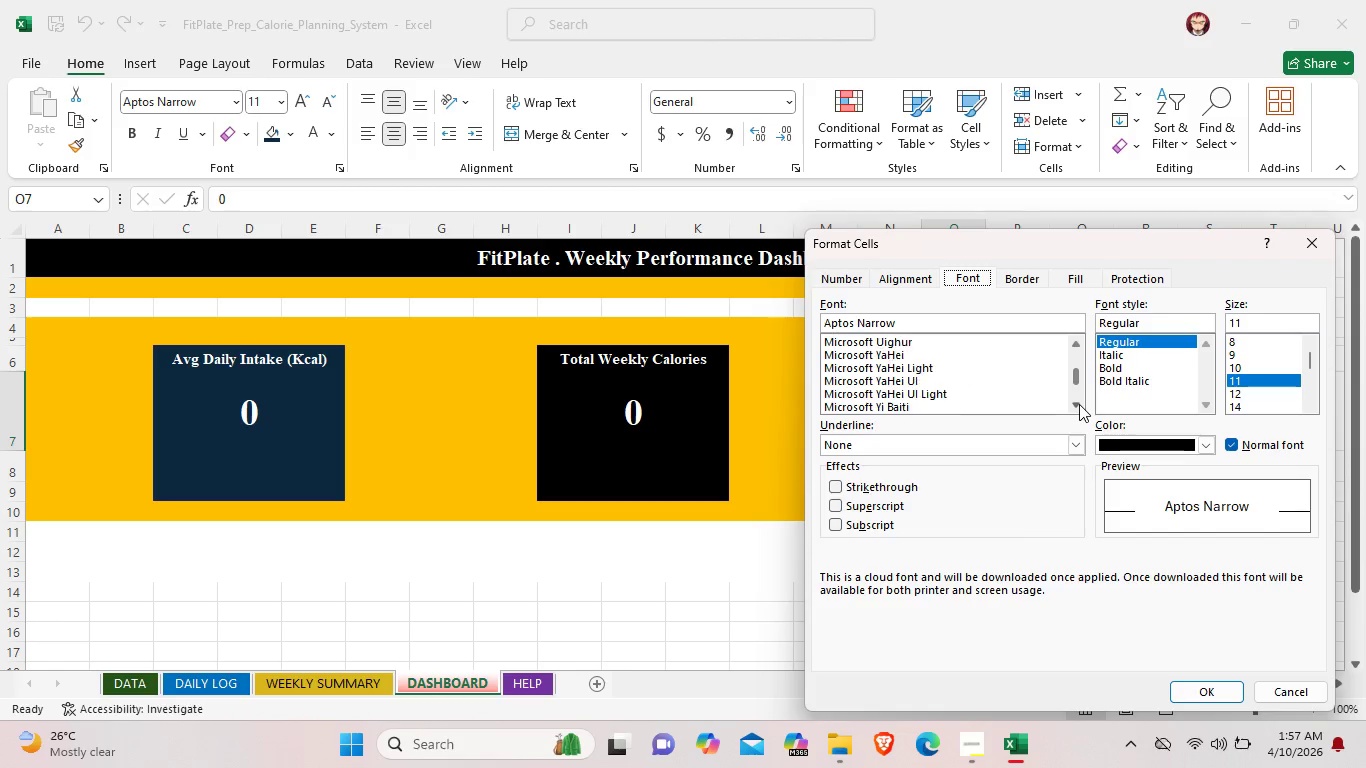 
triple_click([1079, 404])
 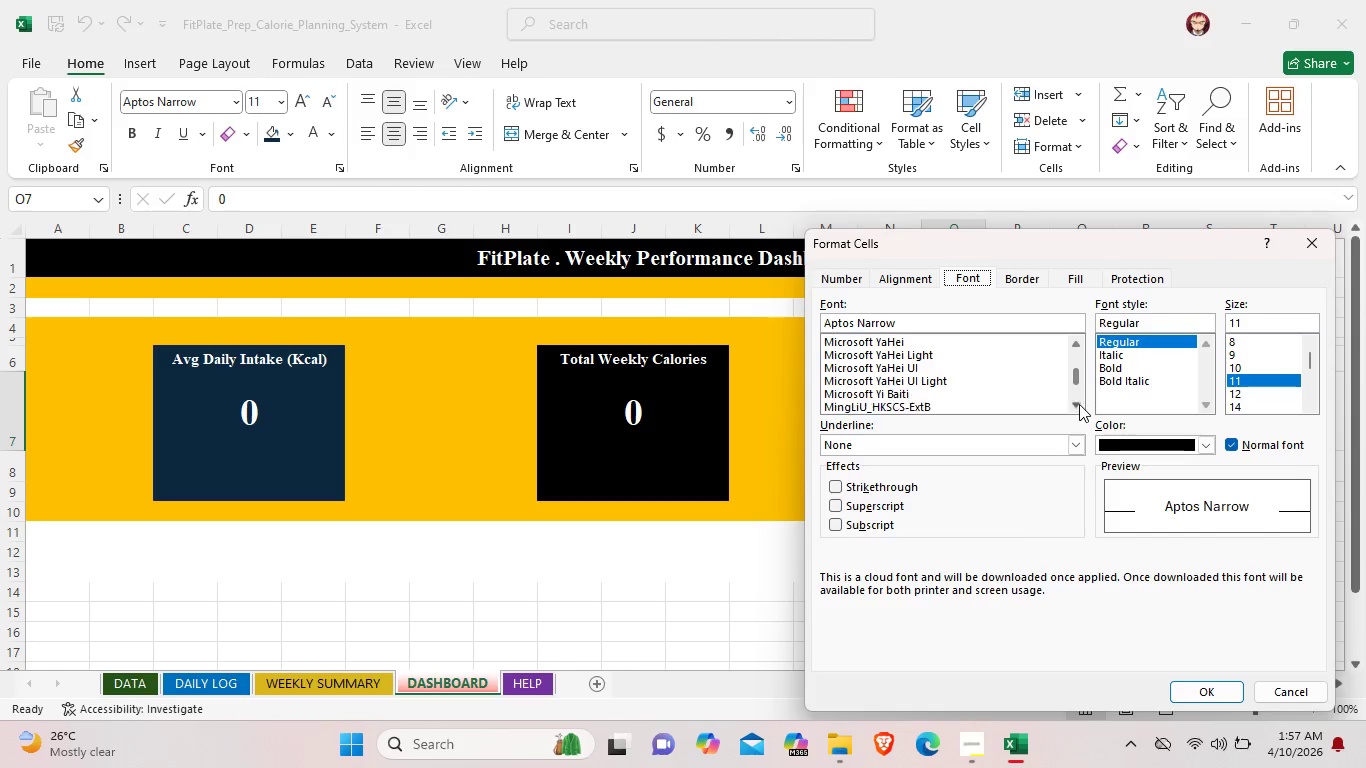 
triple_click([1079, 404])
 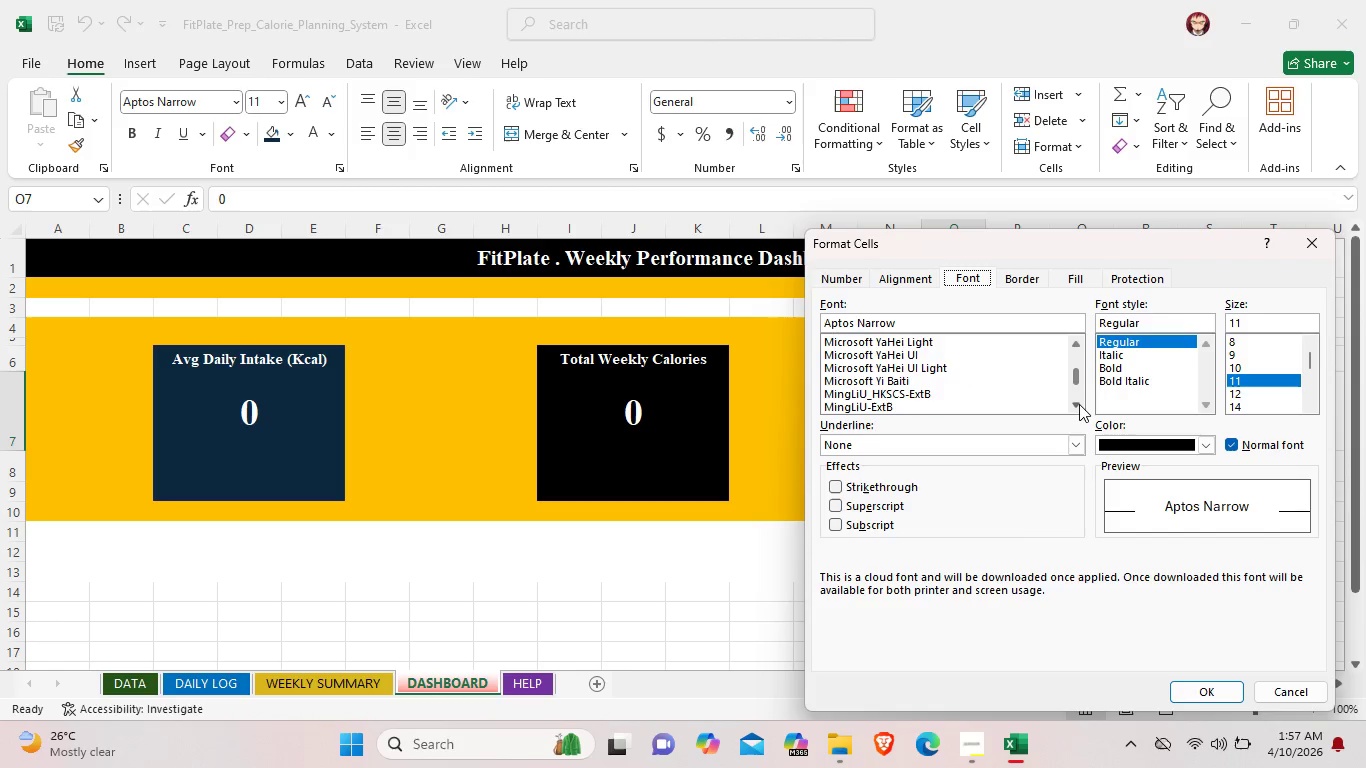 
triple_click([1079, 404])
 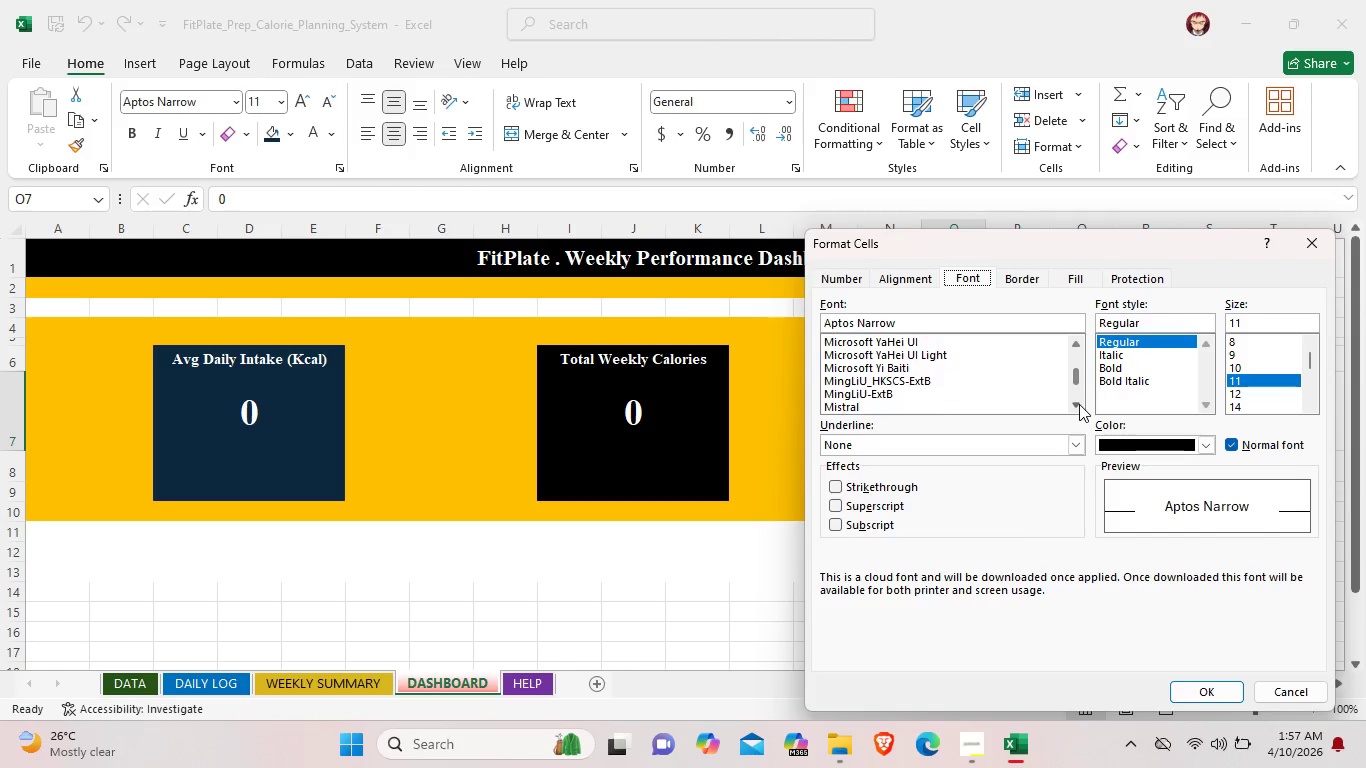 
triple_click([1079, 404])
 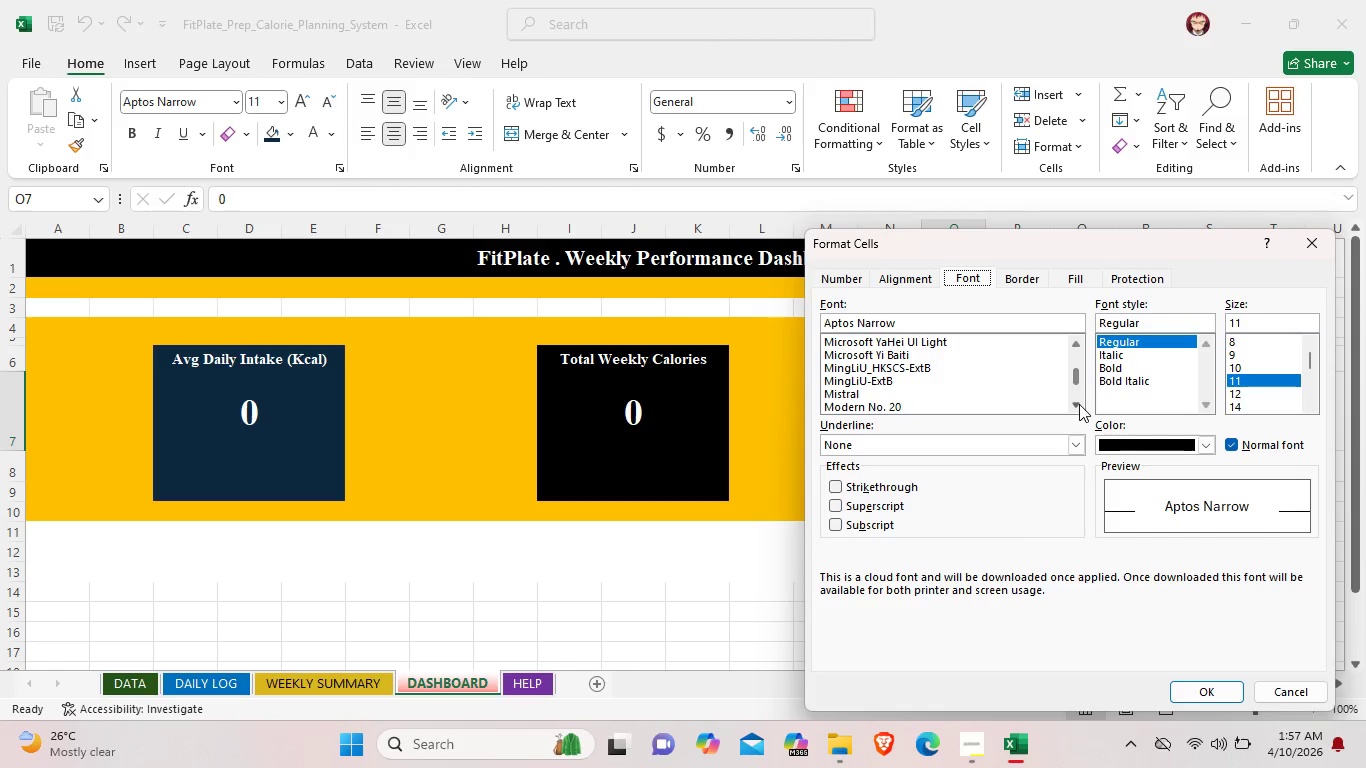 
triple_click([1079, 404])
 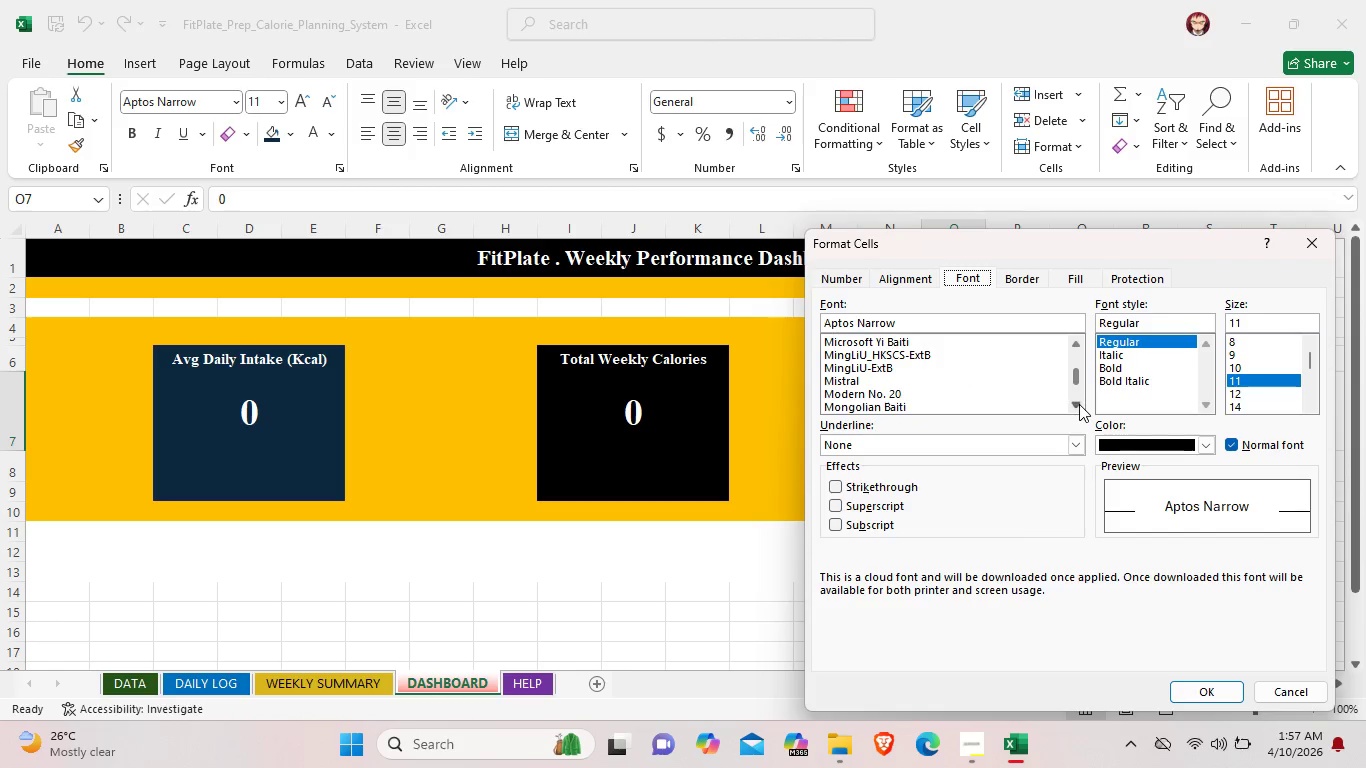 
triple_click([1079, 404])
 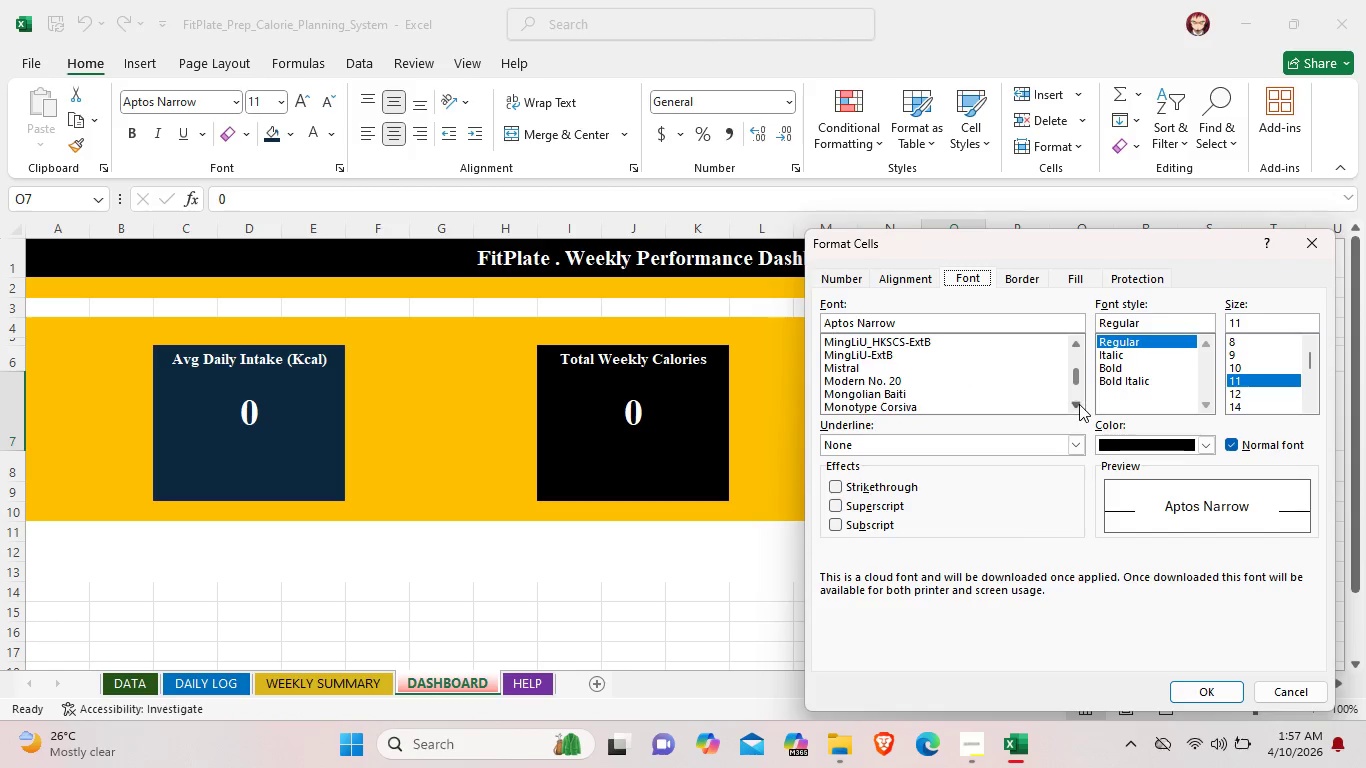 
triple_click([1079, 404])
 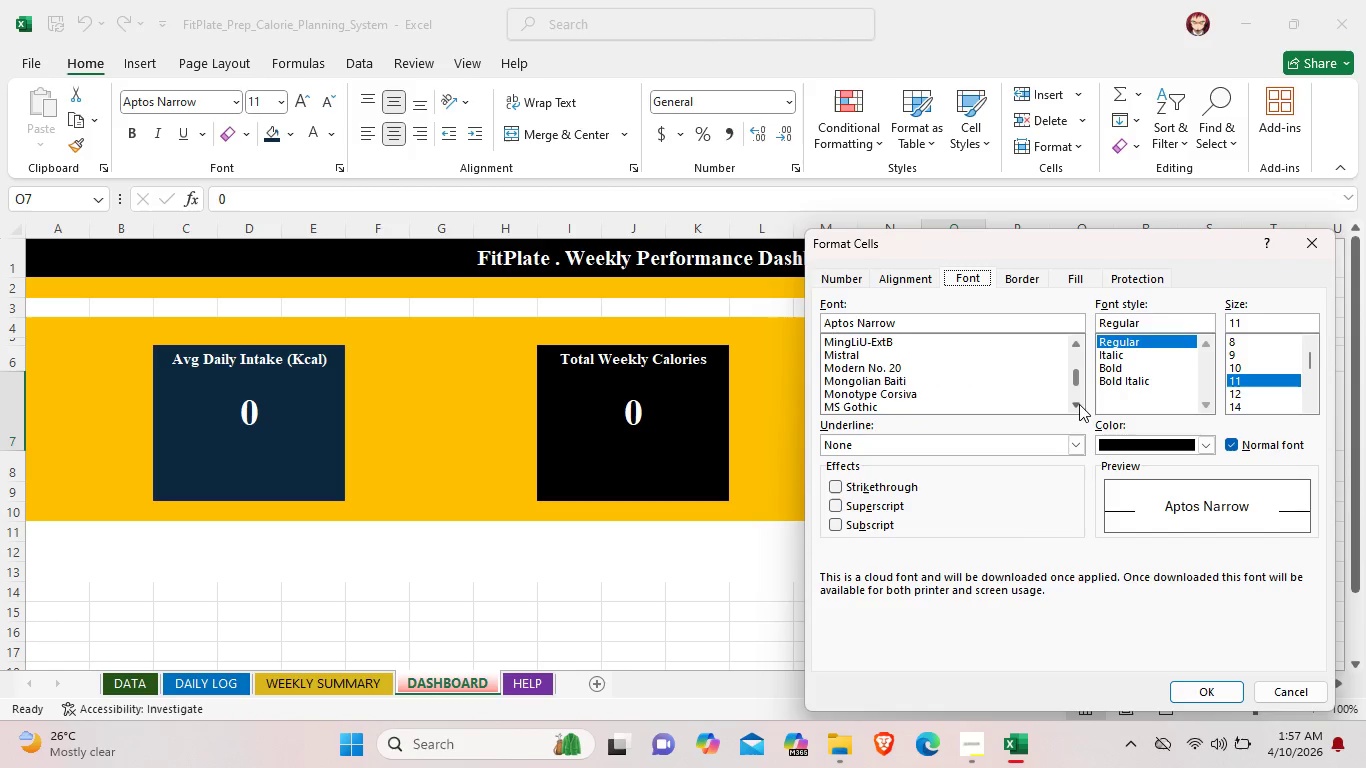 
triple_click([1079, 404])
 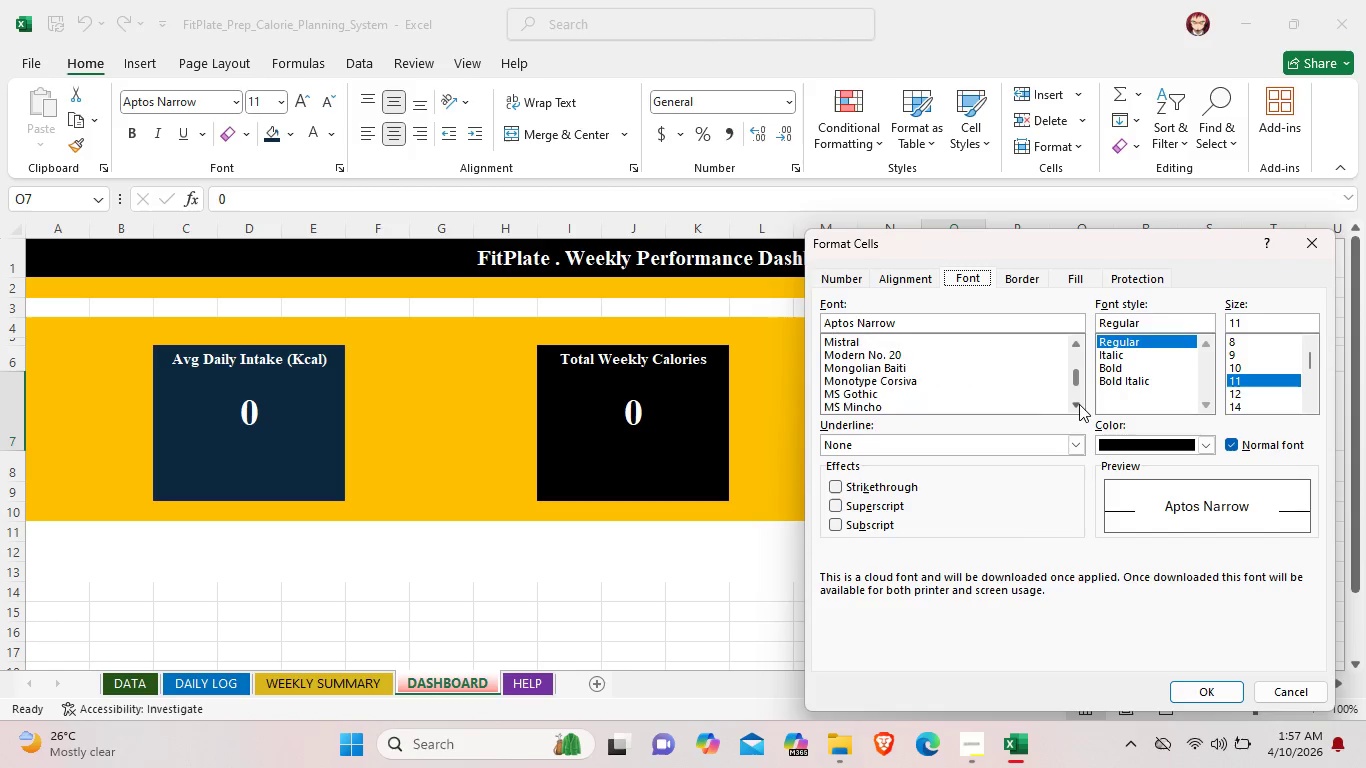 
triple_click([1079, 404])
 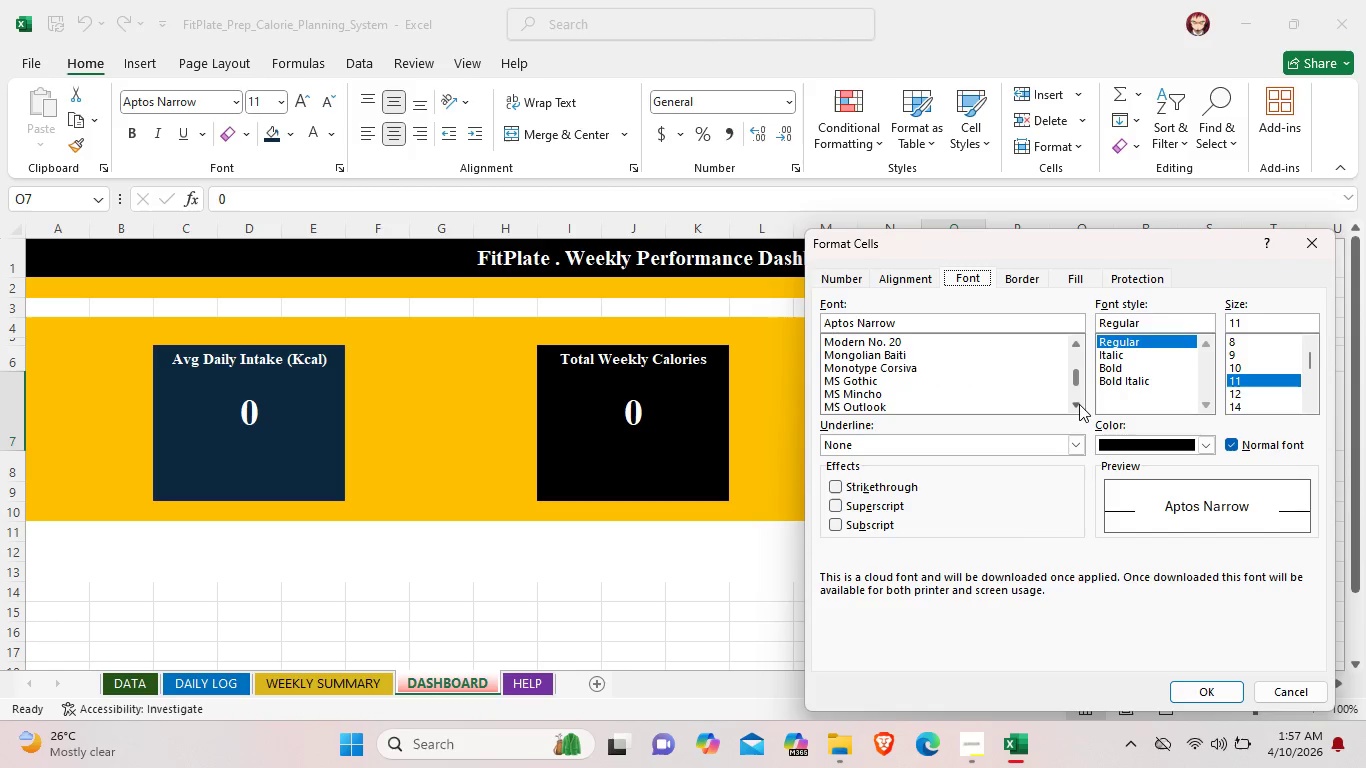 
triple_click([1079, 404])
 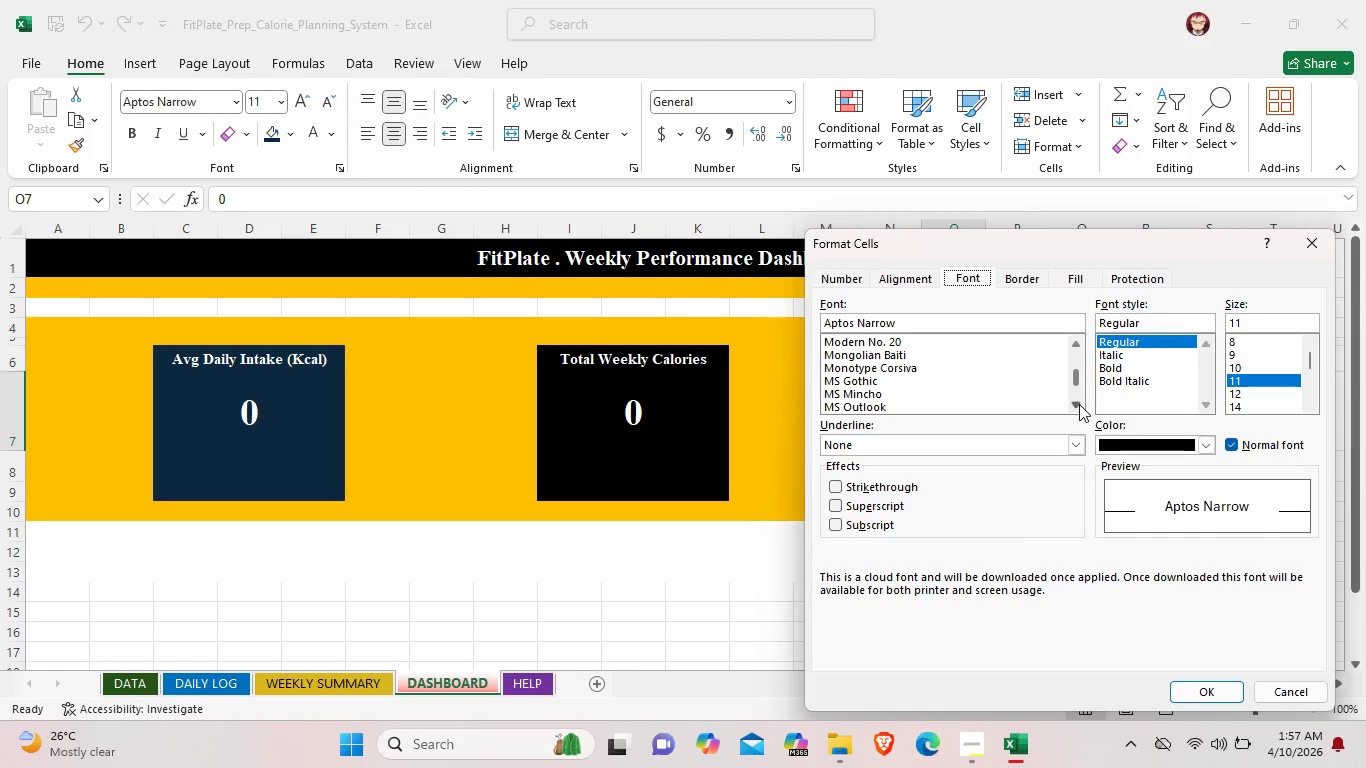 
triple_click([1079, 404])
 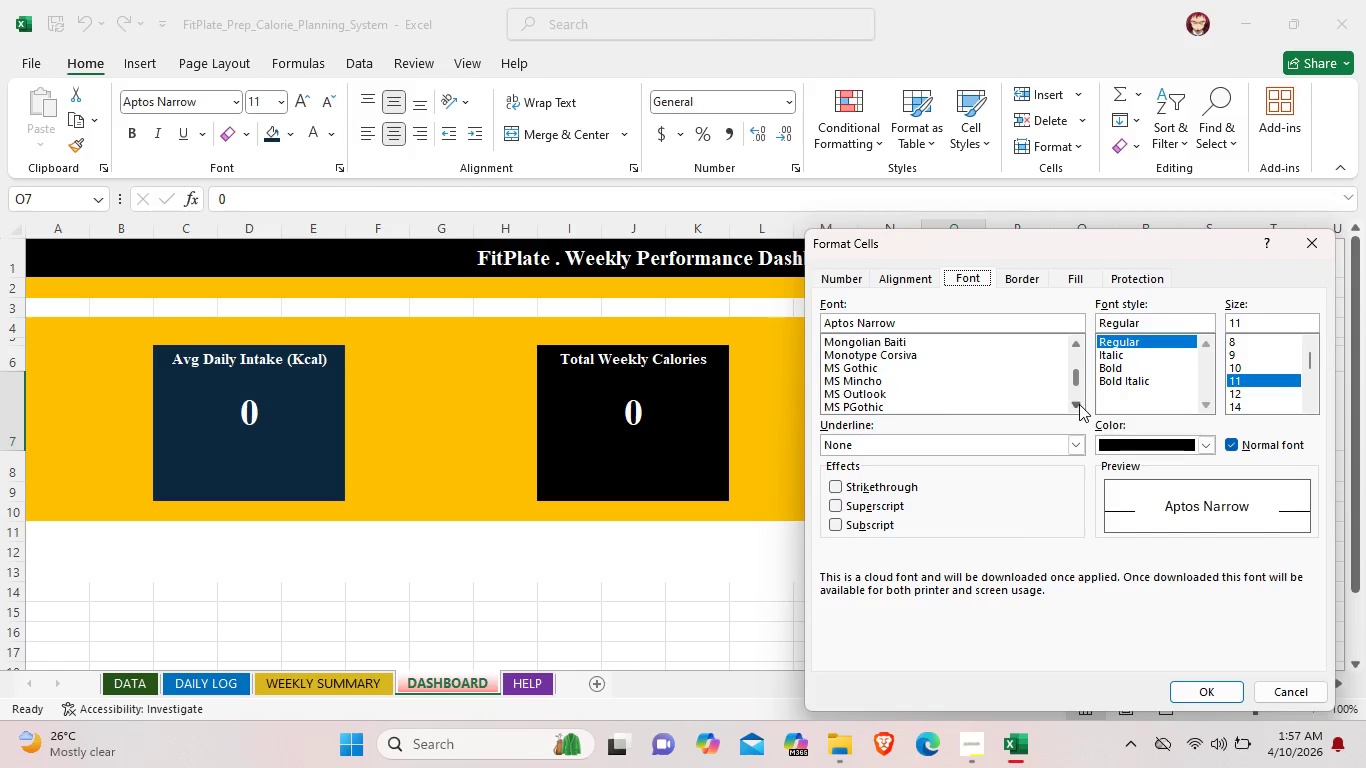 
triple_click([1079, 404])
 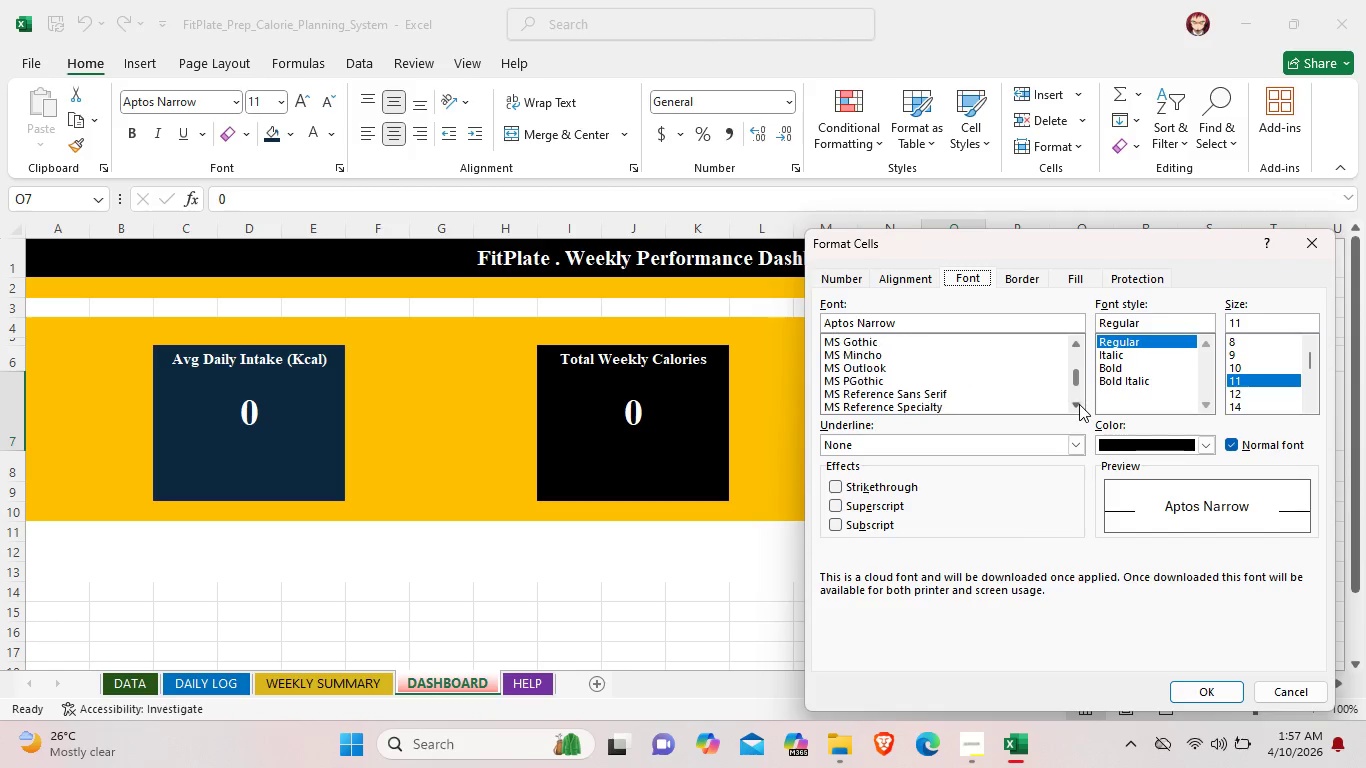 
triple_click([1079, 404])
 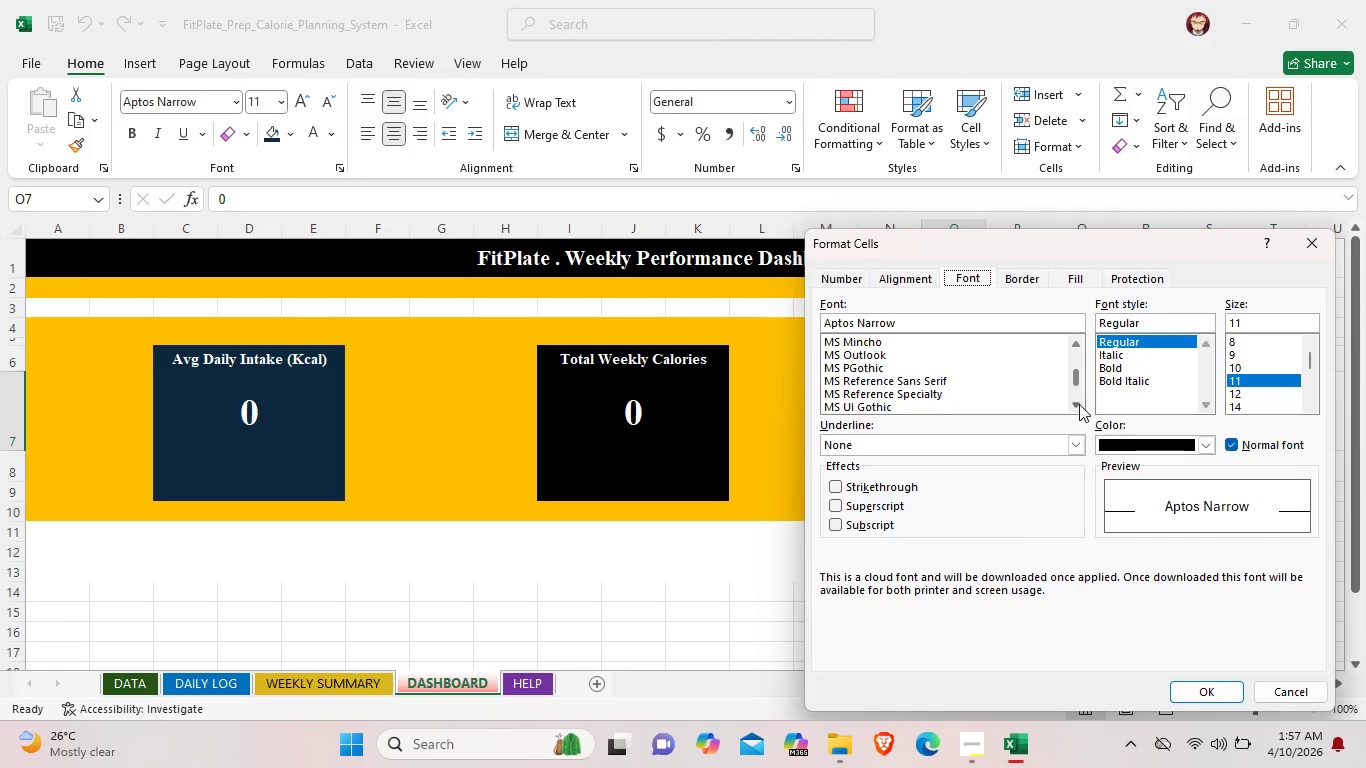 
triple_click([1079, 404])
 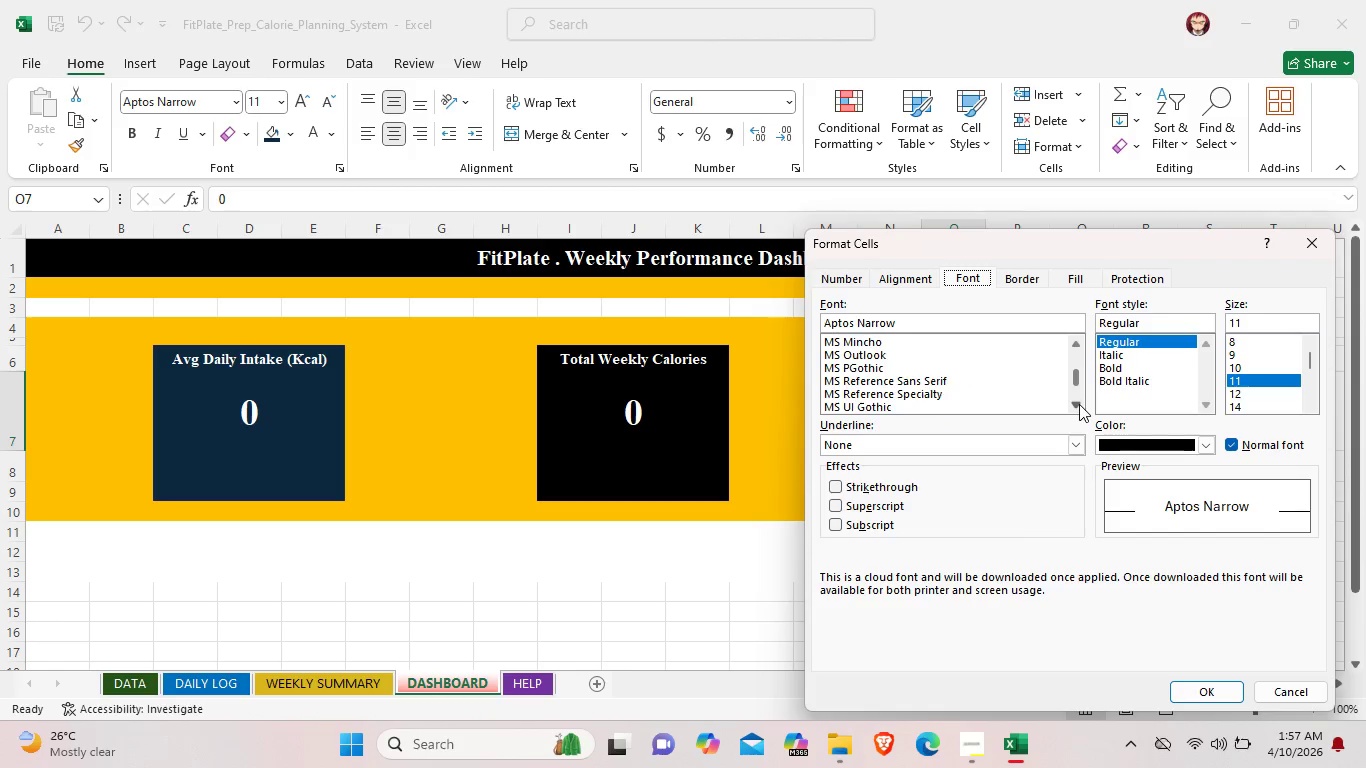 
triple_click([1079, 404])
 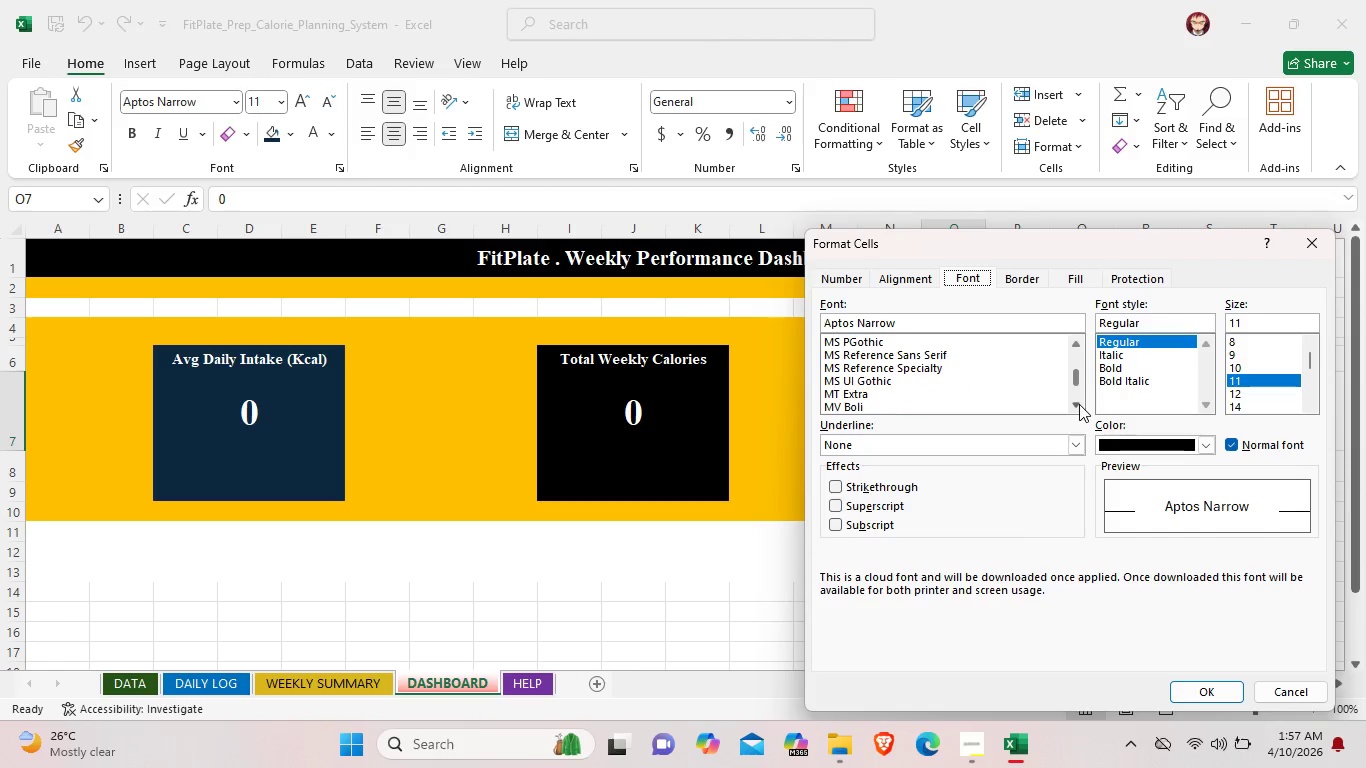 
triple_click([1079, 404])
 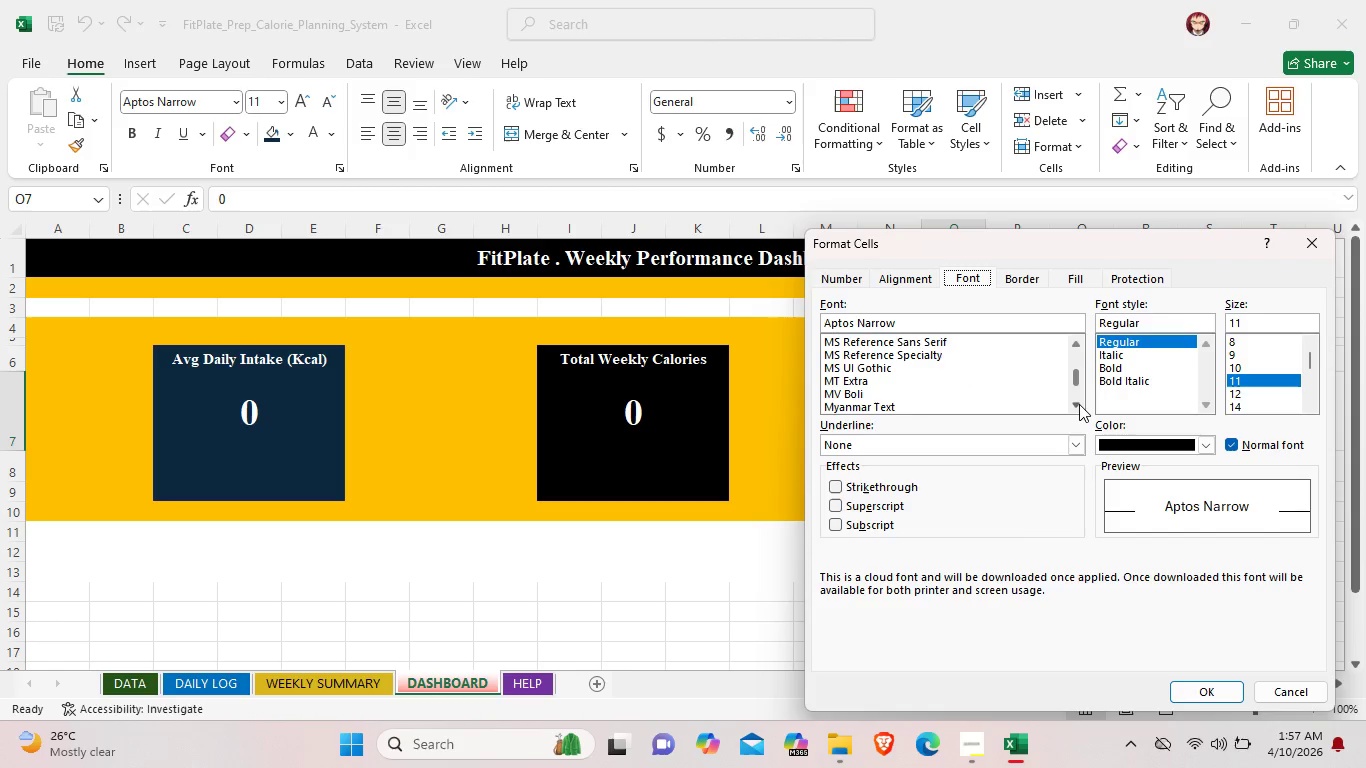 
triple_click([1079, 404])
 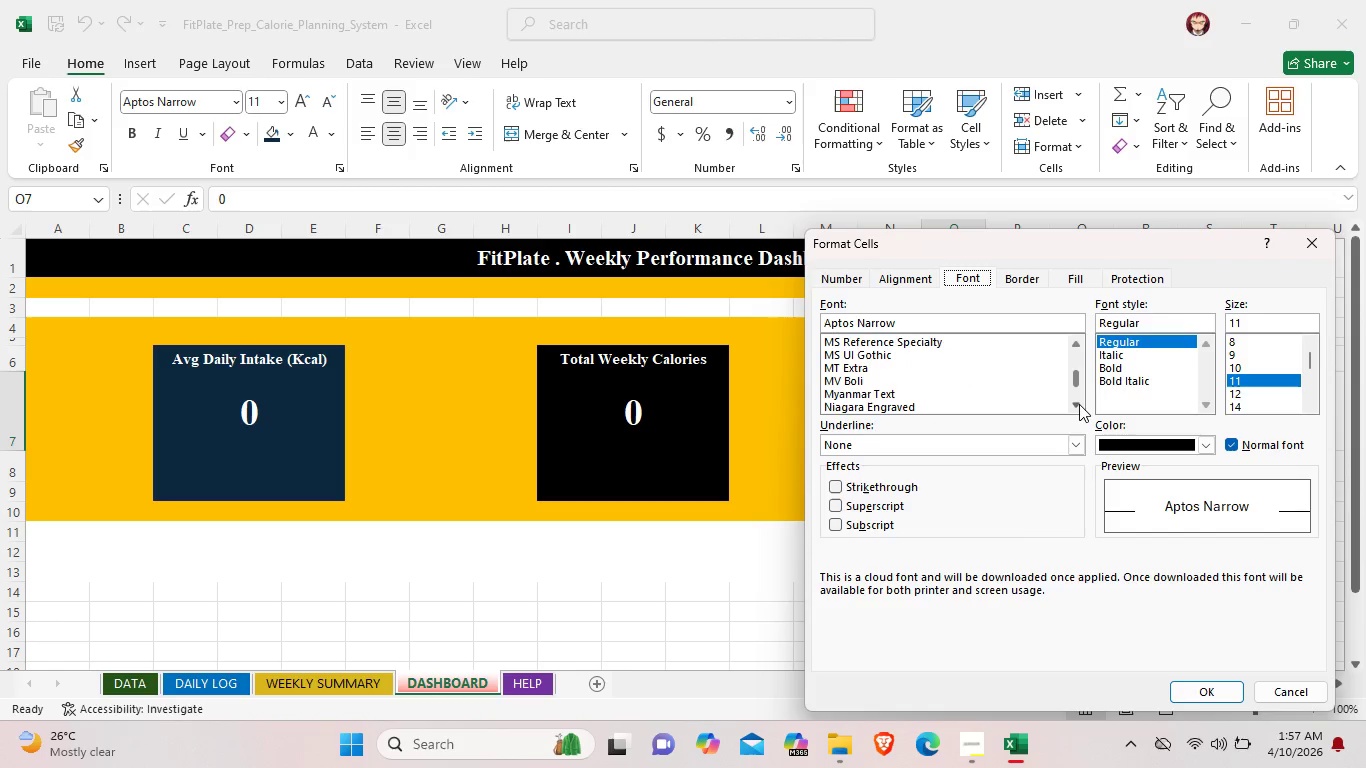 
triple_click([1079, 404])
 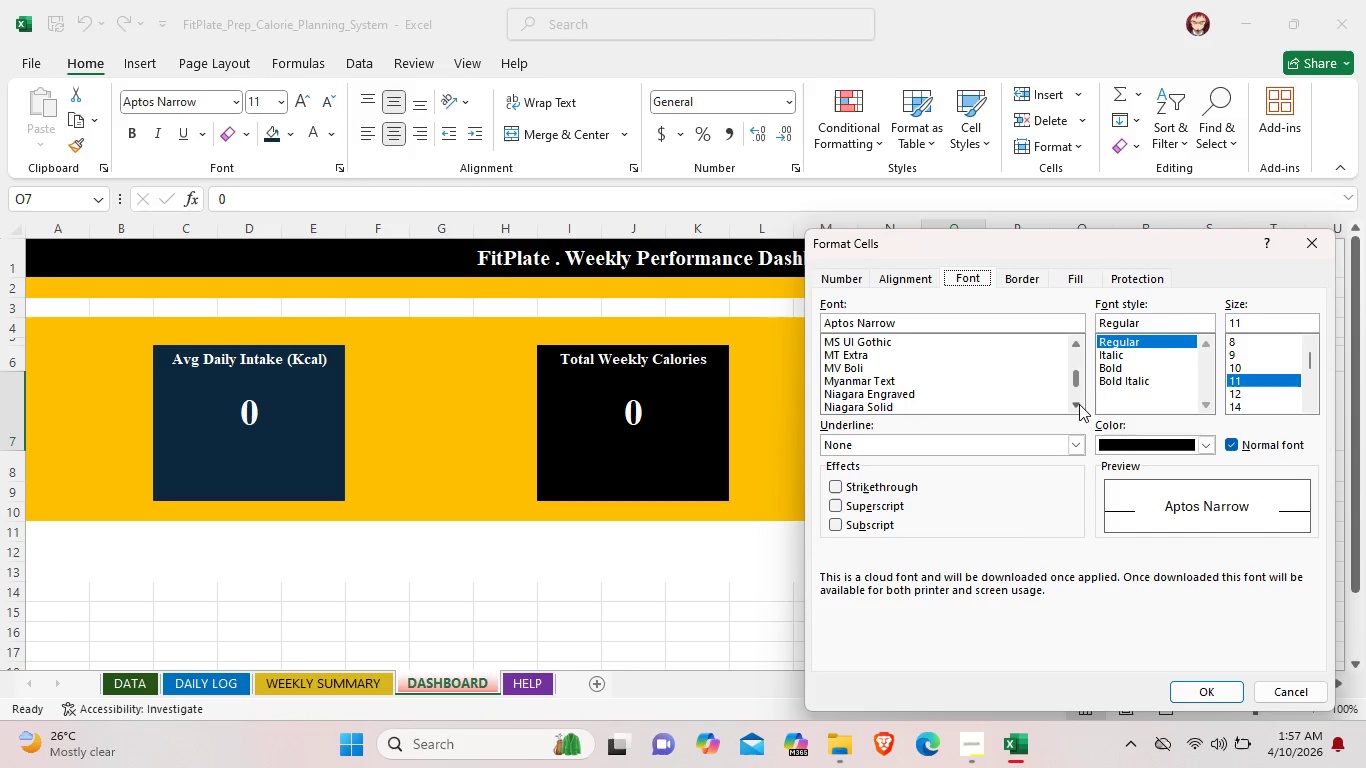 
triple_click([1079, 404])
 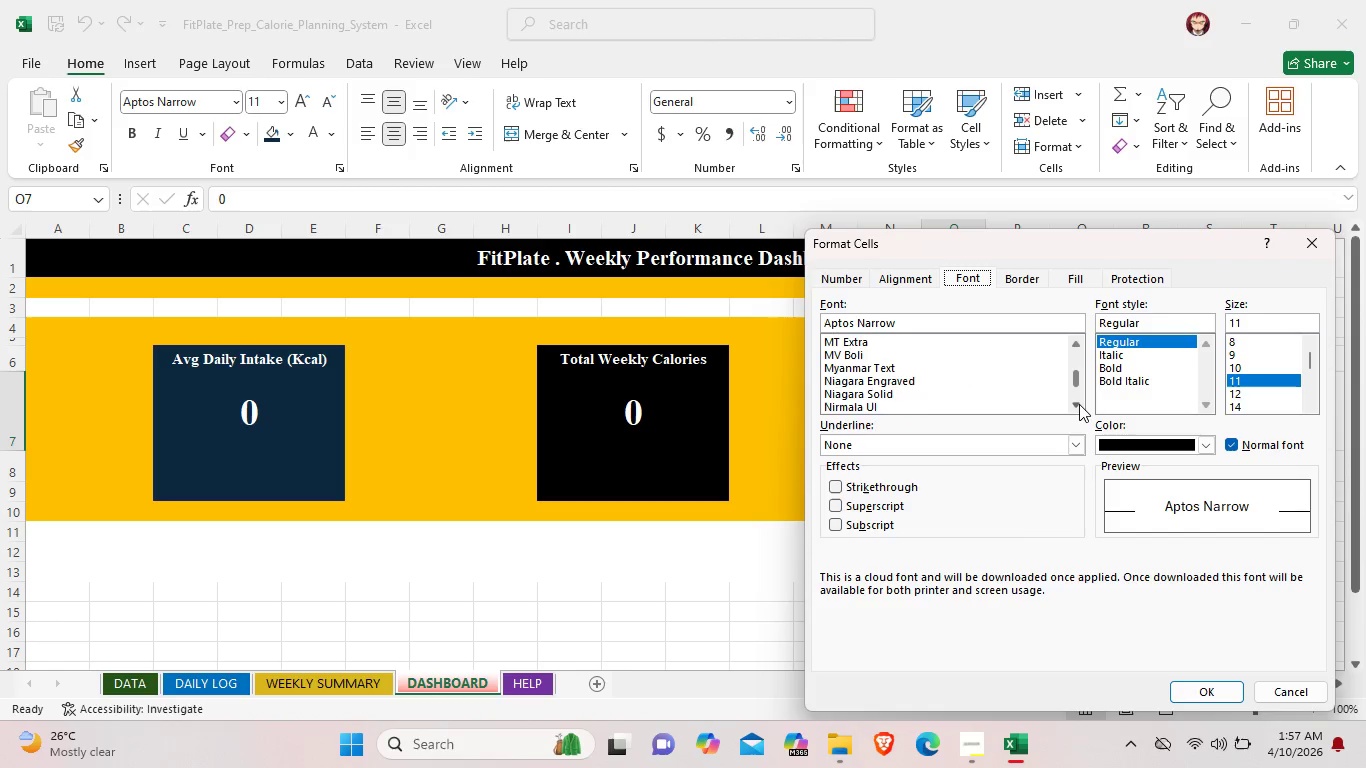 
triple_click([1079, 404])
 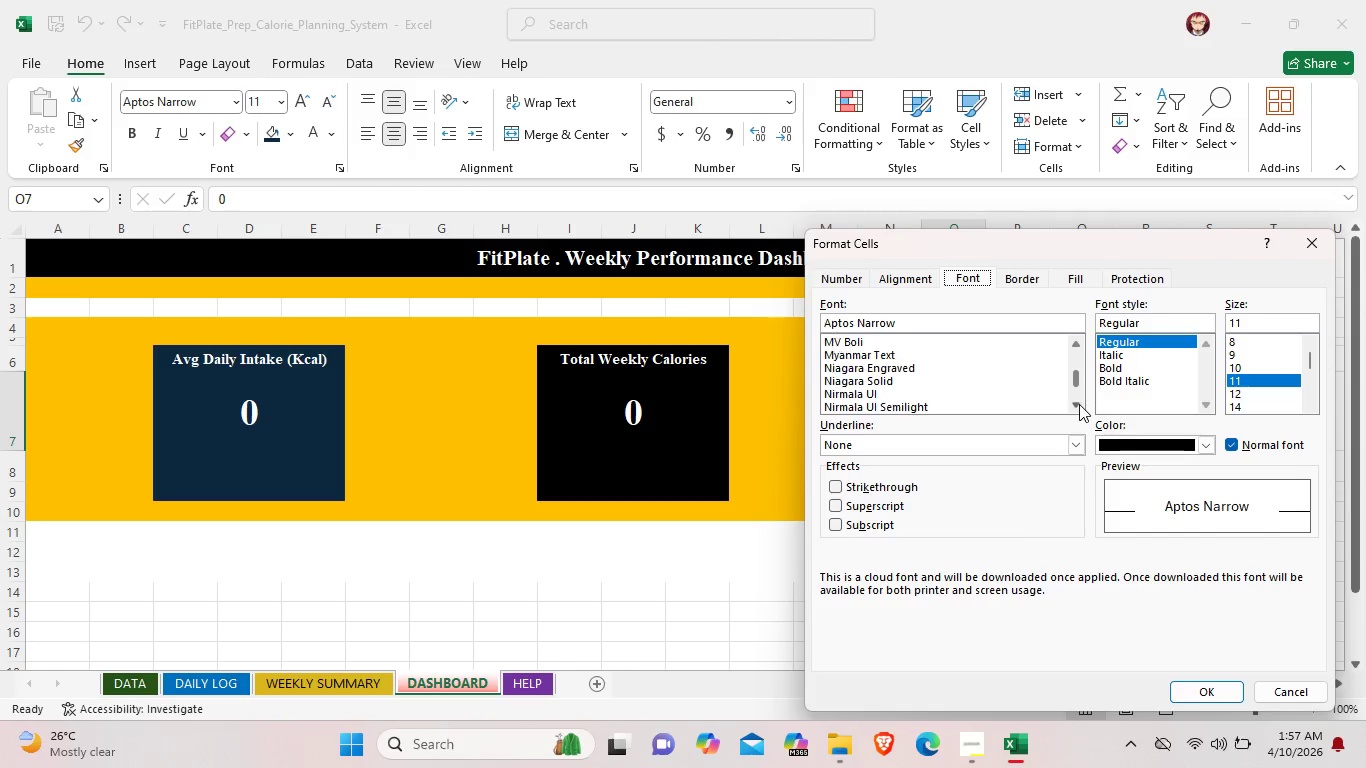 
triple_click([1079, 404])
 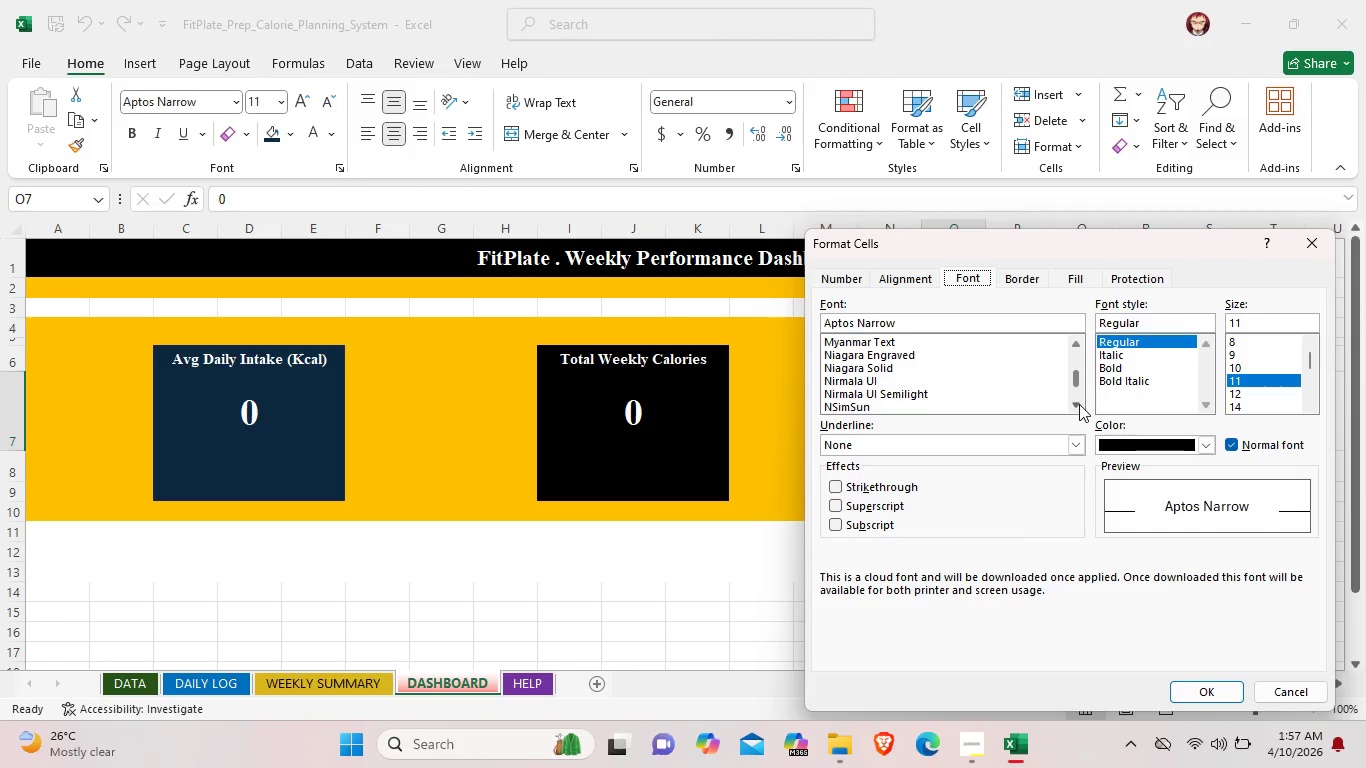 
triple_click([1079, 404])
 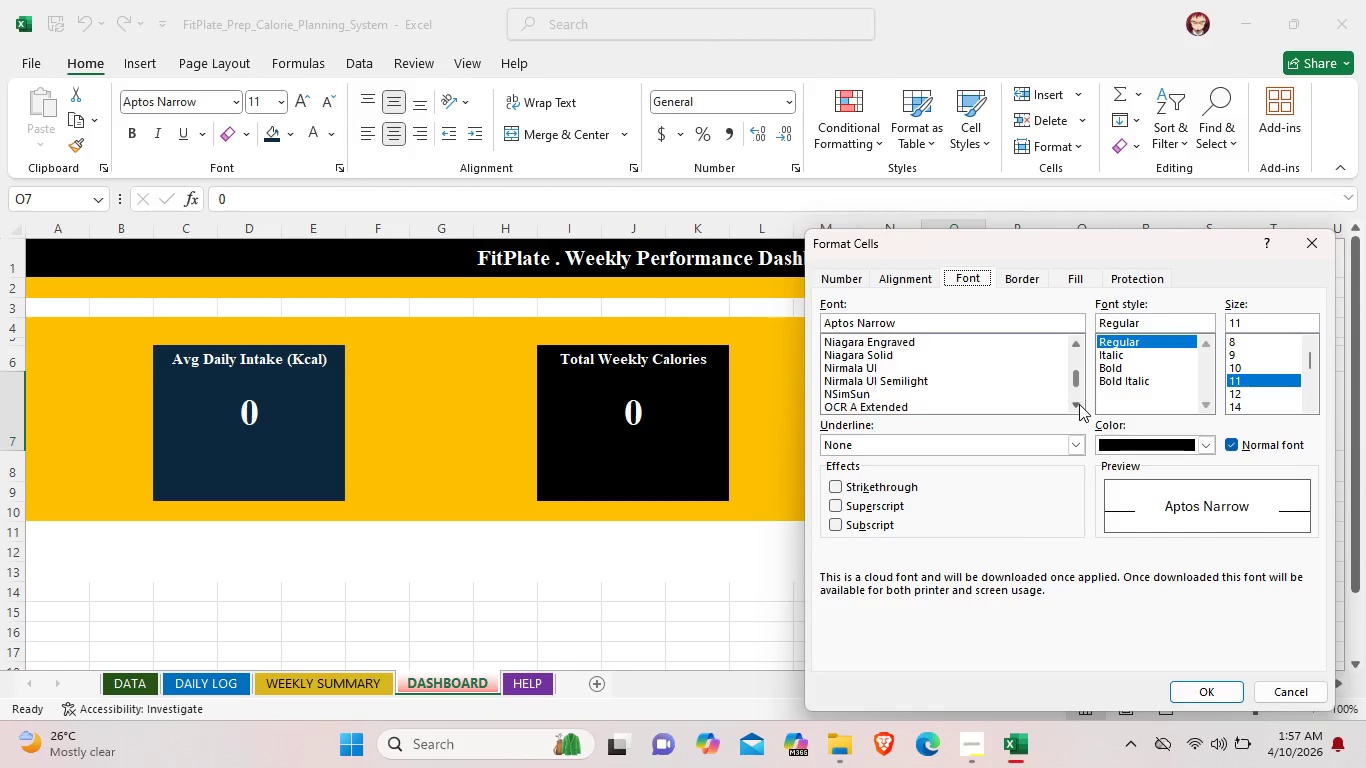 
triple_click([1079, 404])
 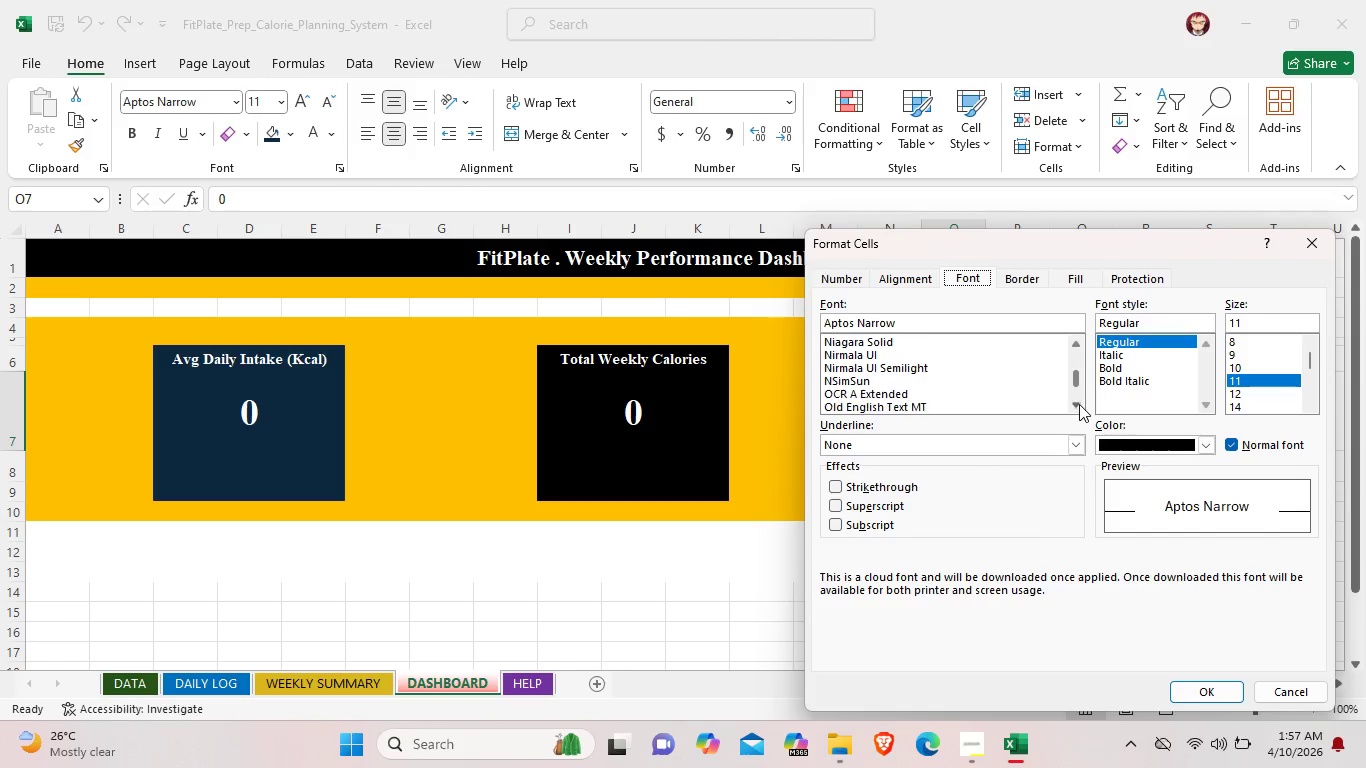 
triple_click([1079, 404])
 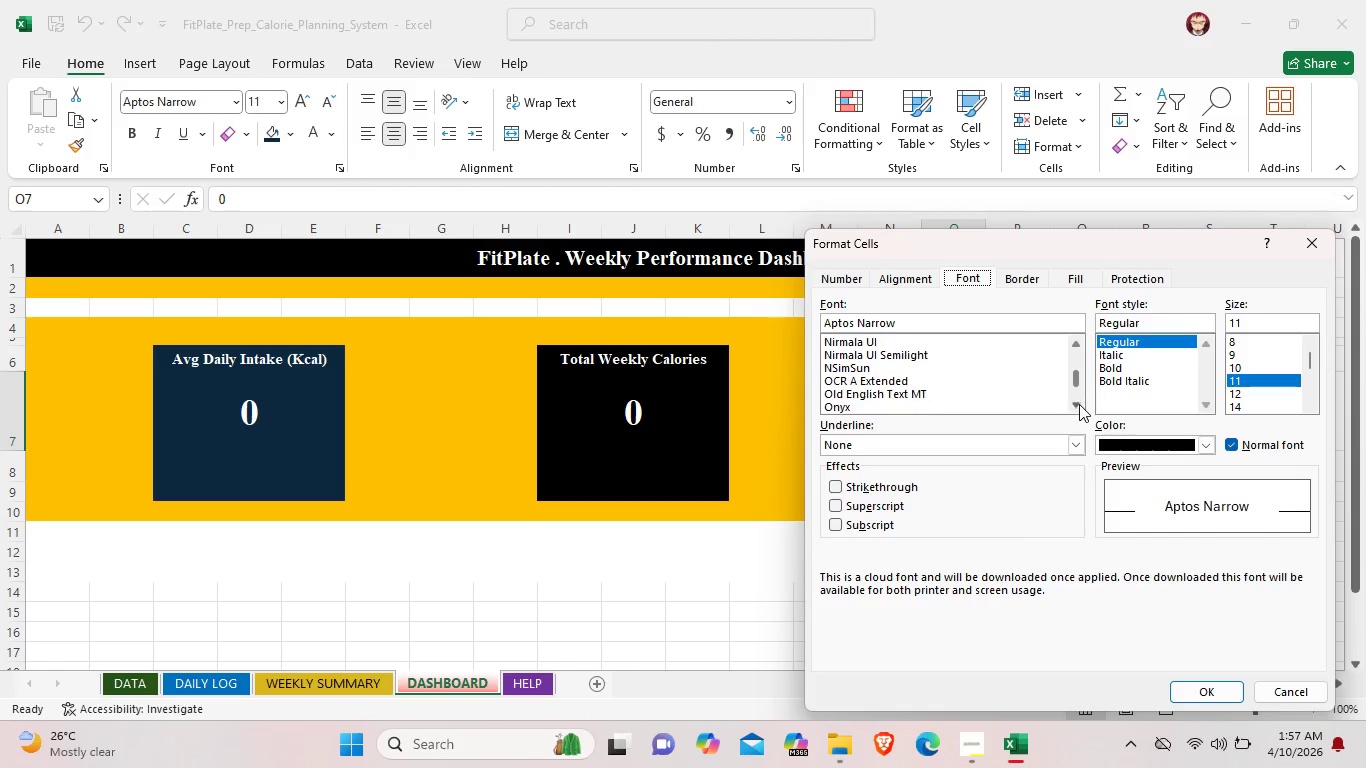 
triple_click([1079, 404])
 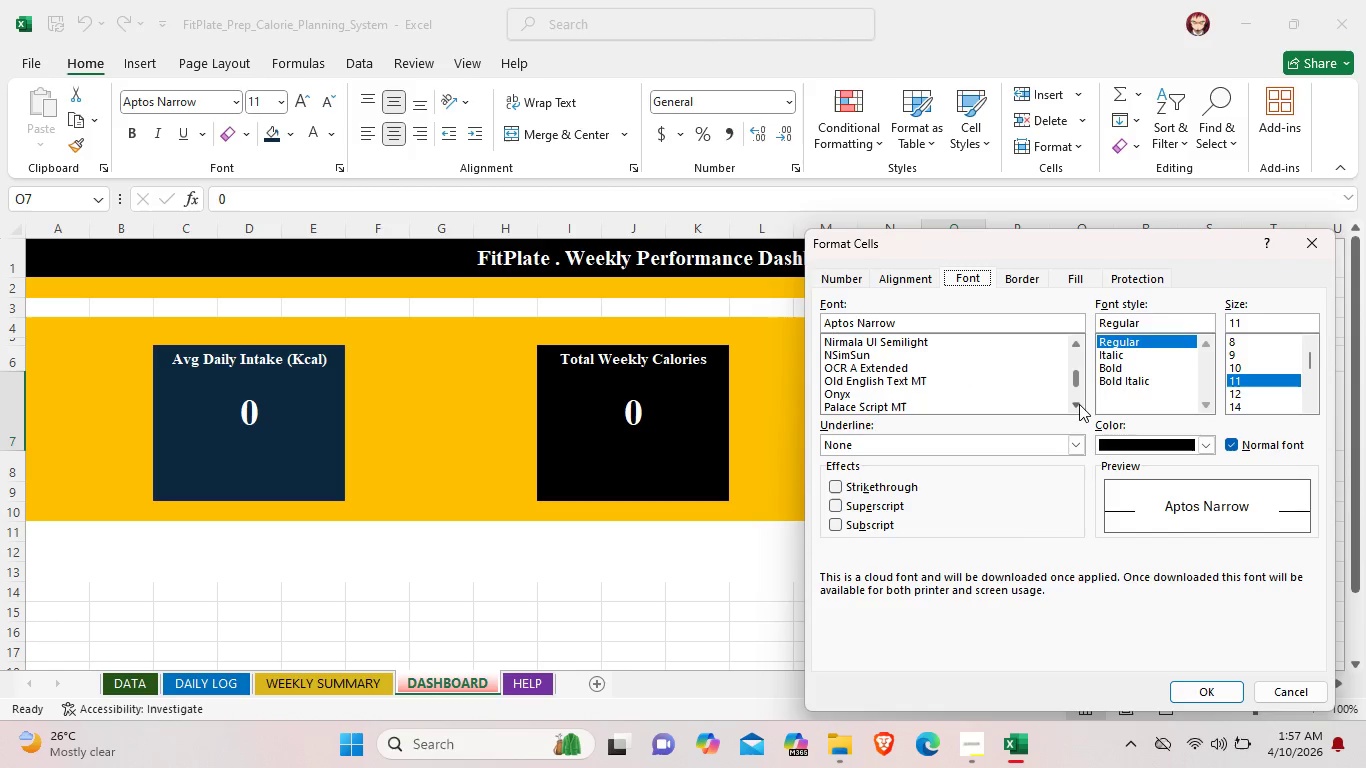 
triple_click([1079, 404])
 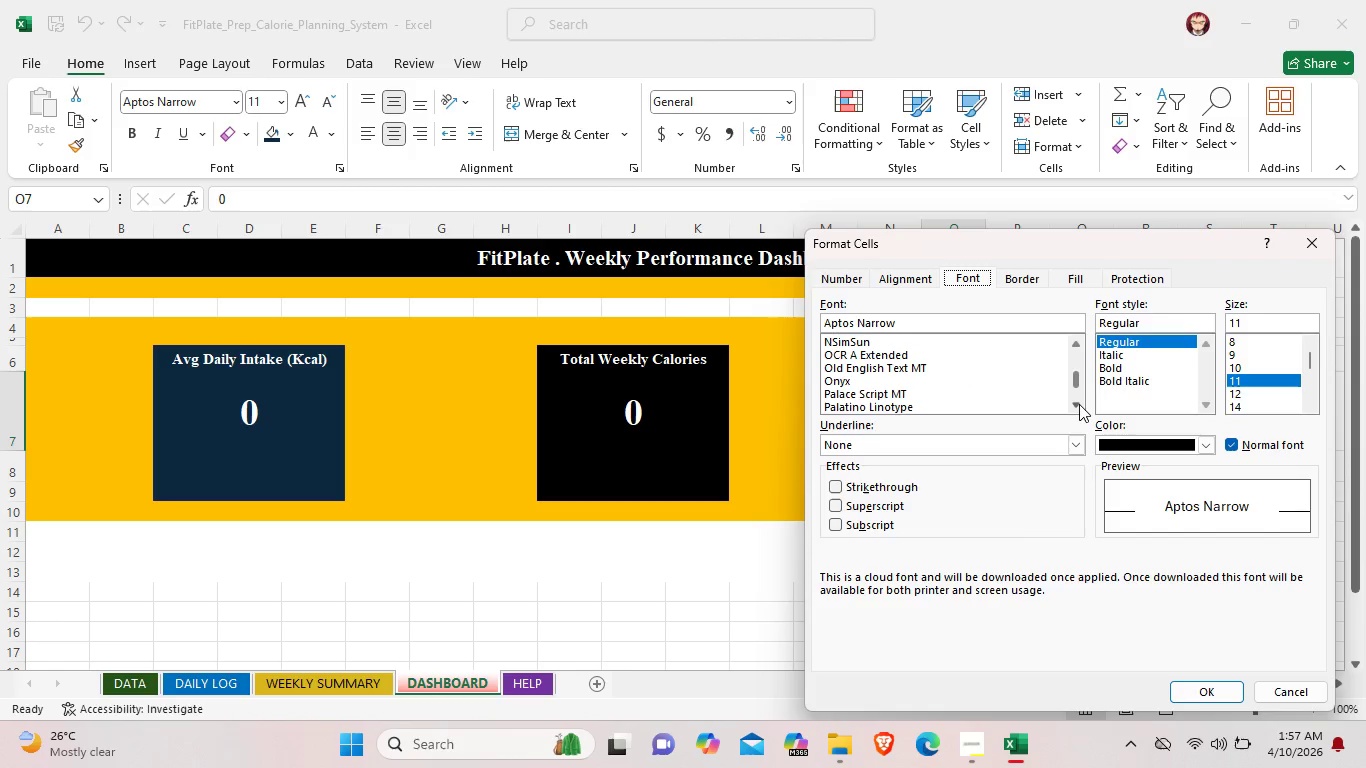 
triple_click([1079, 404])
 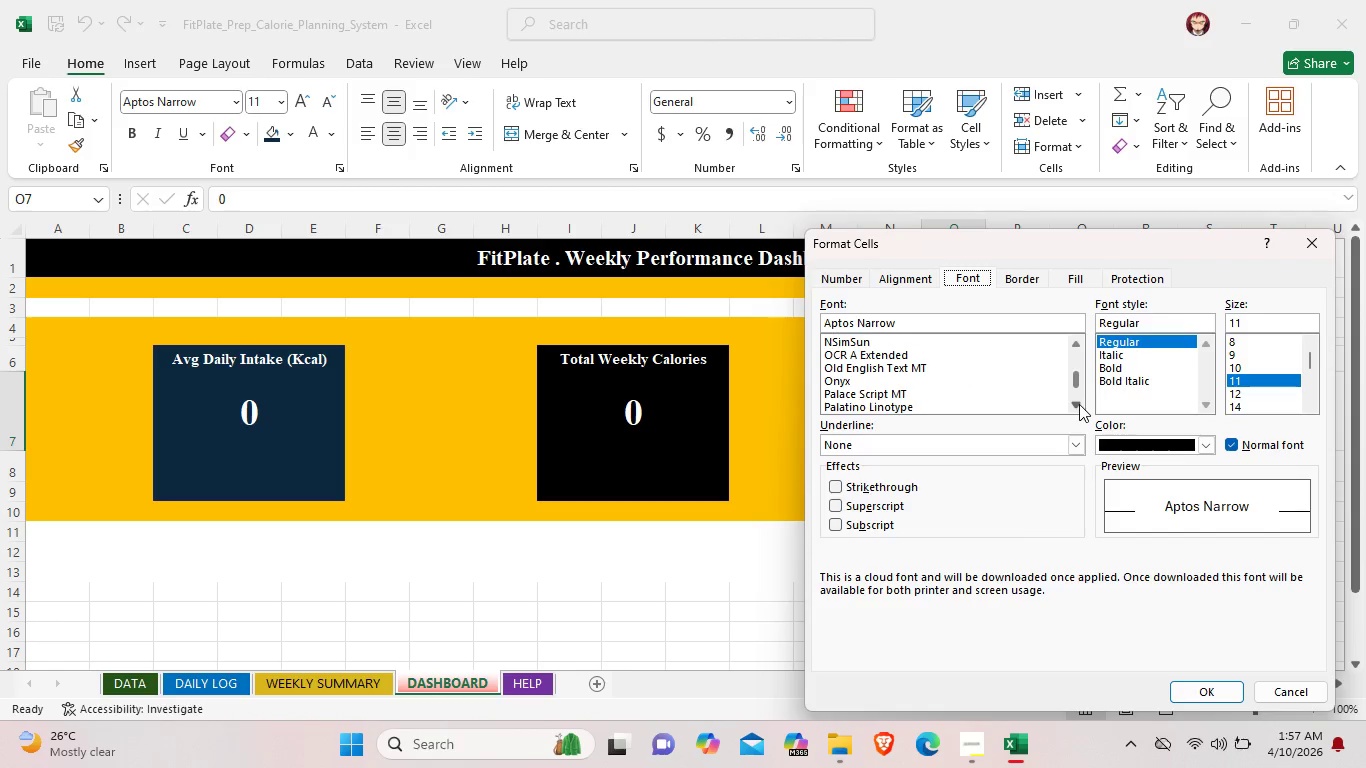 
triple_click([1079, 404])
 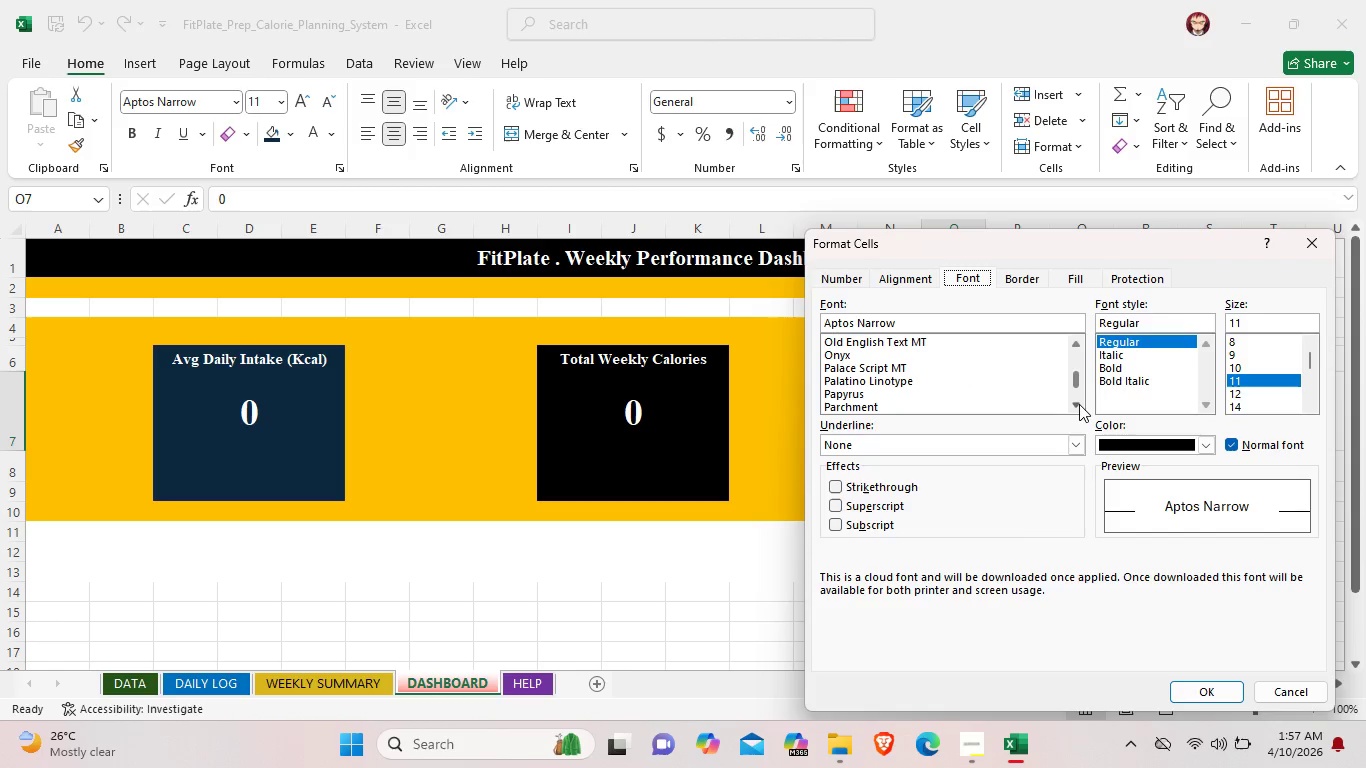 
triple_click([1079, 404])
 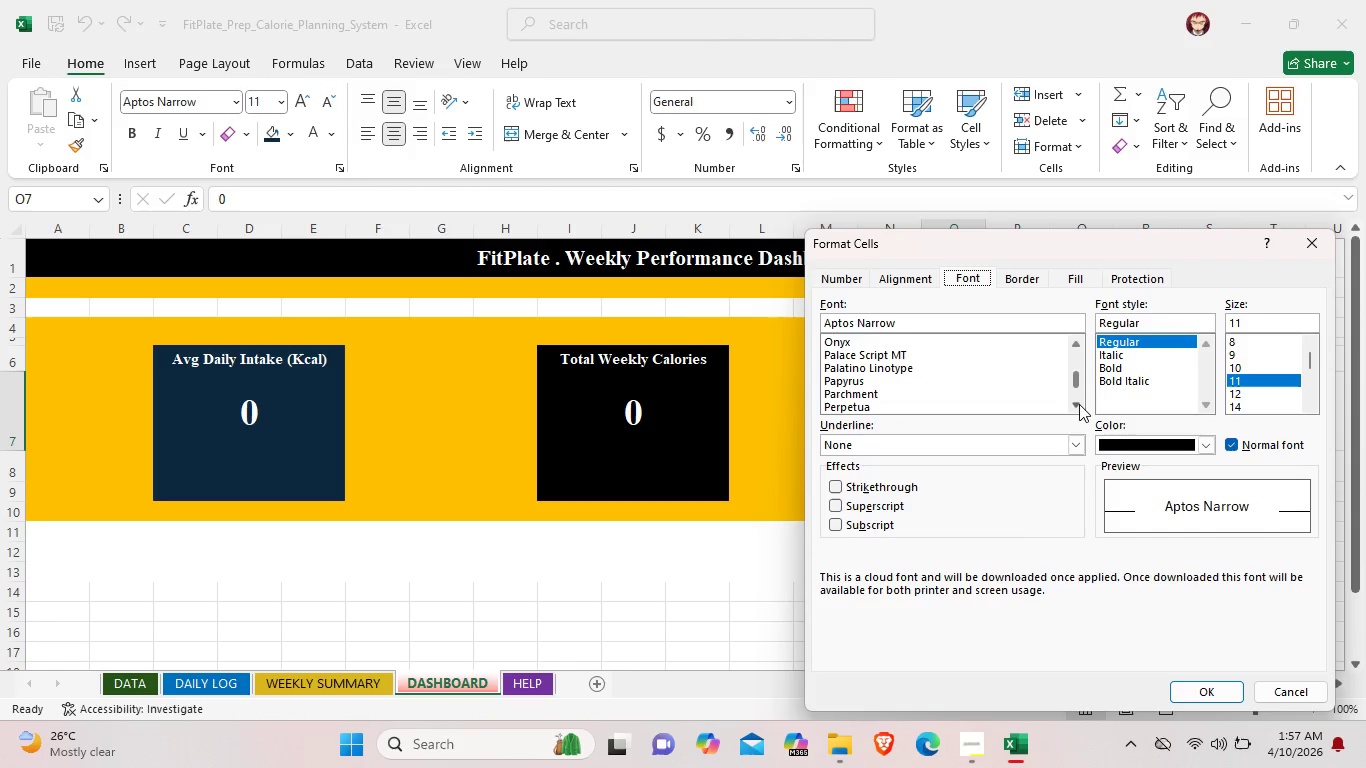 
triple_click([1079, 404])
 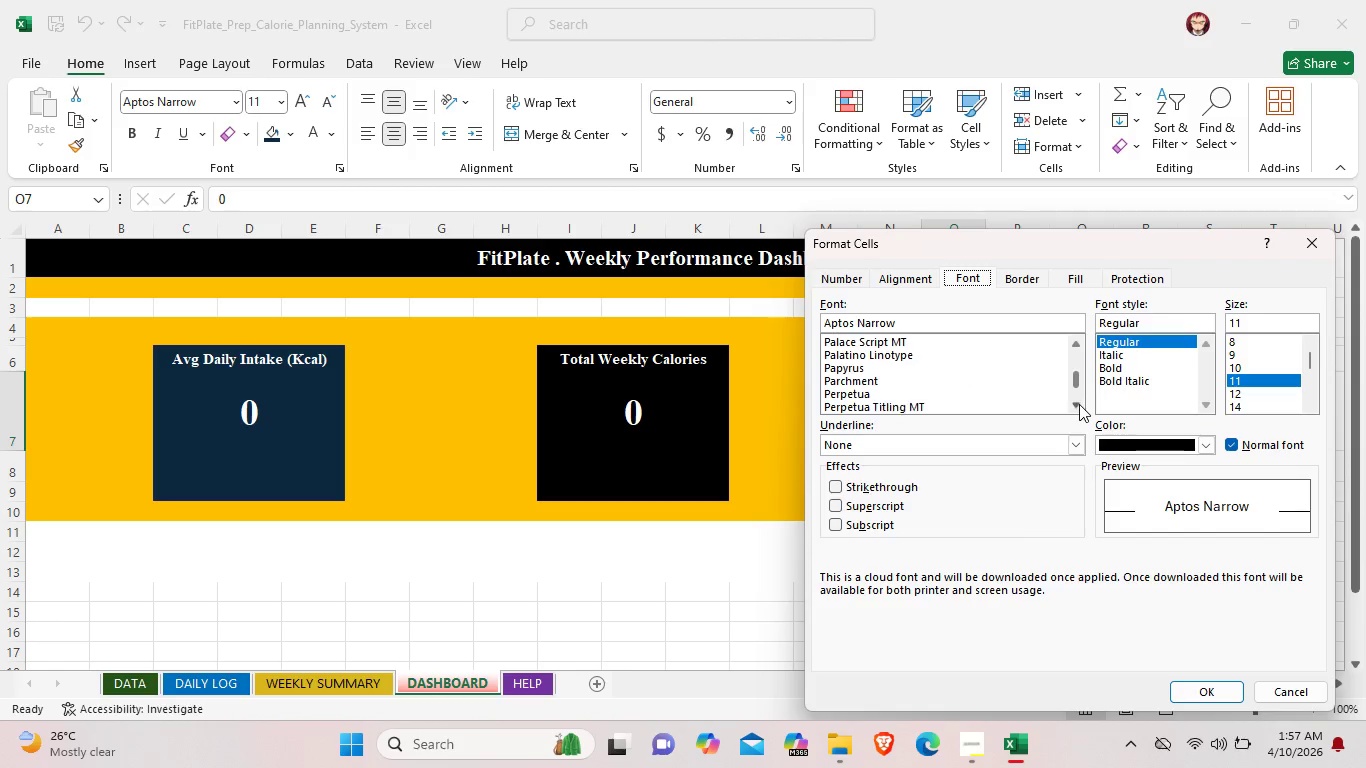 
triple_click([1079, 404])
 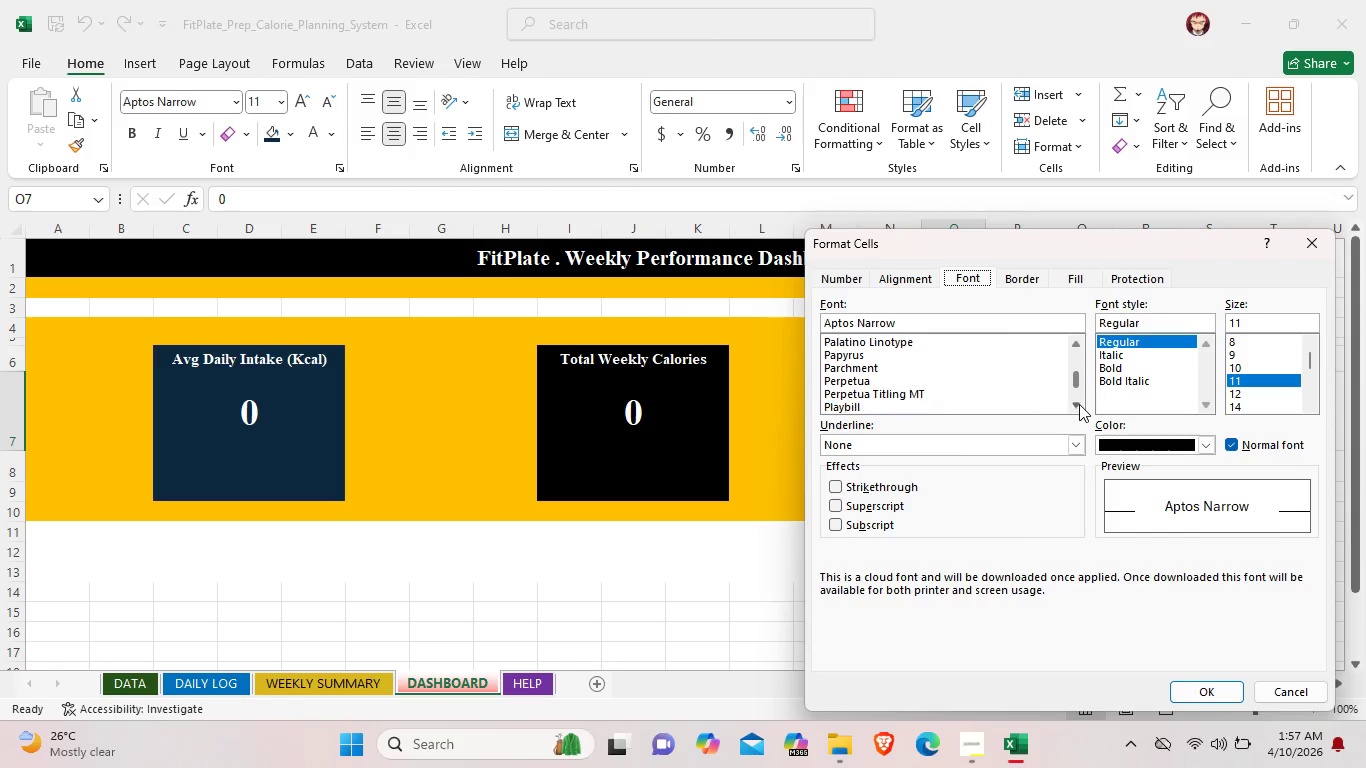 
triple_click([1079, 404])
 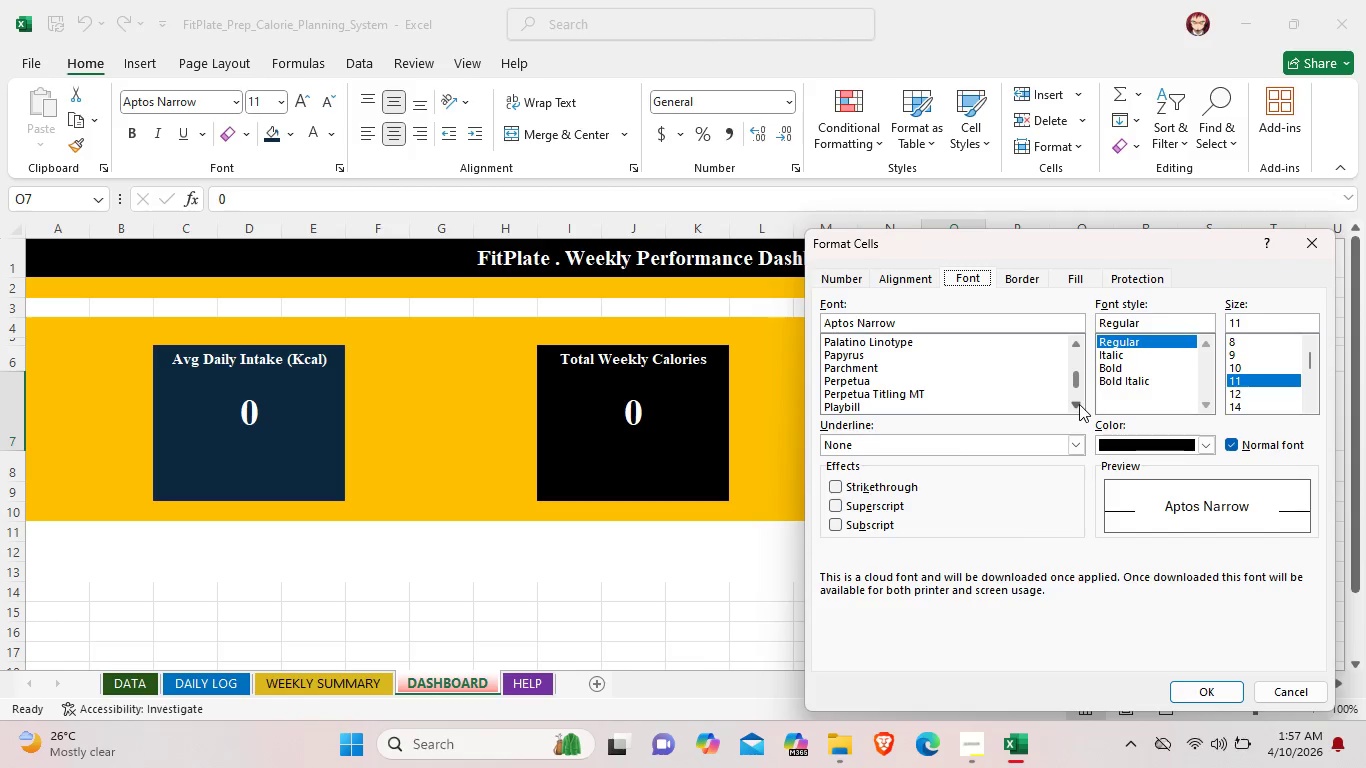 
triple_click([1079, 404])
 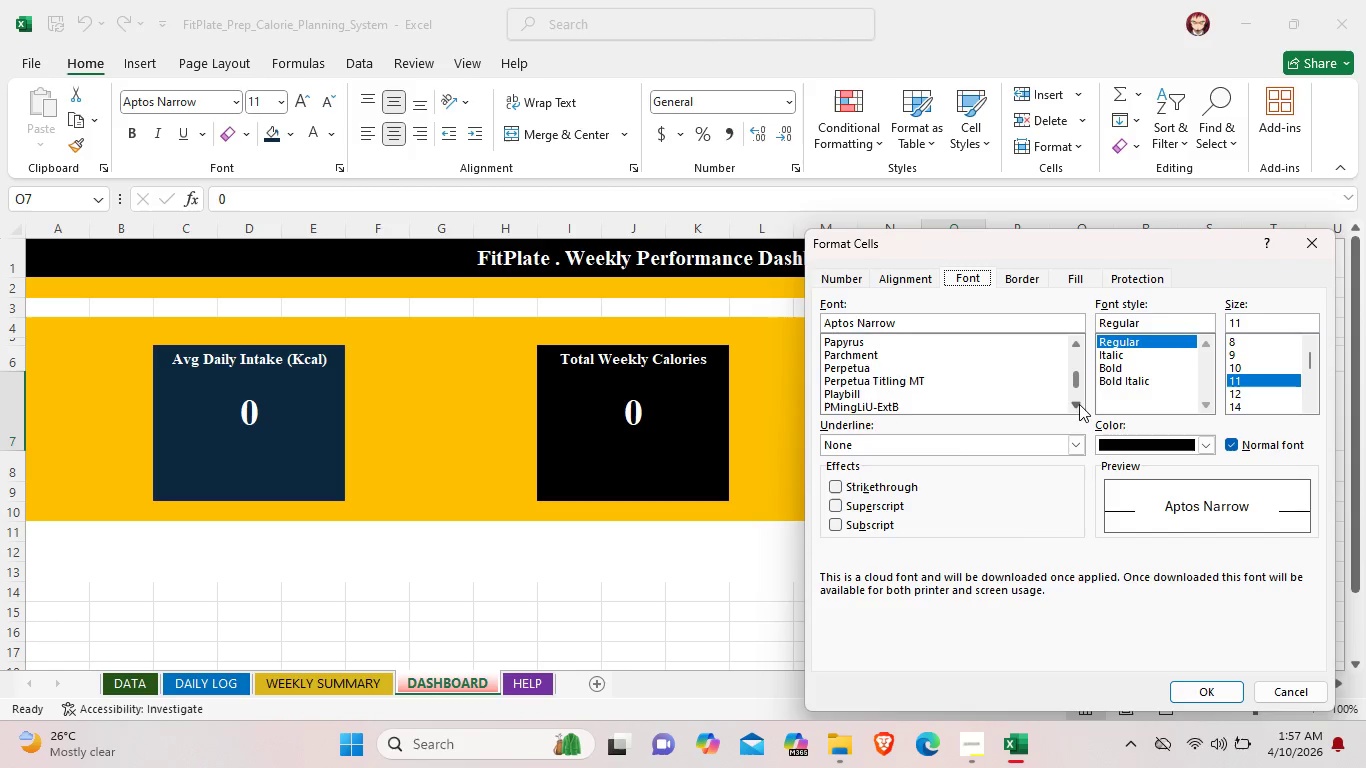 
triple_click([1079, 404])
 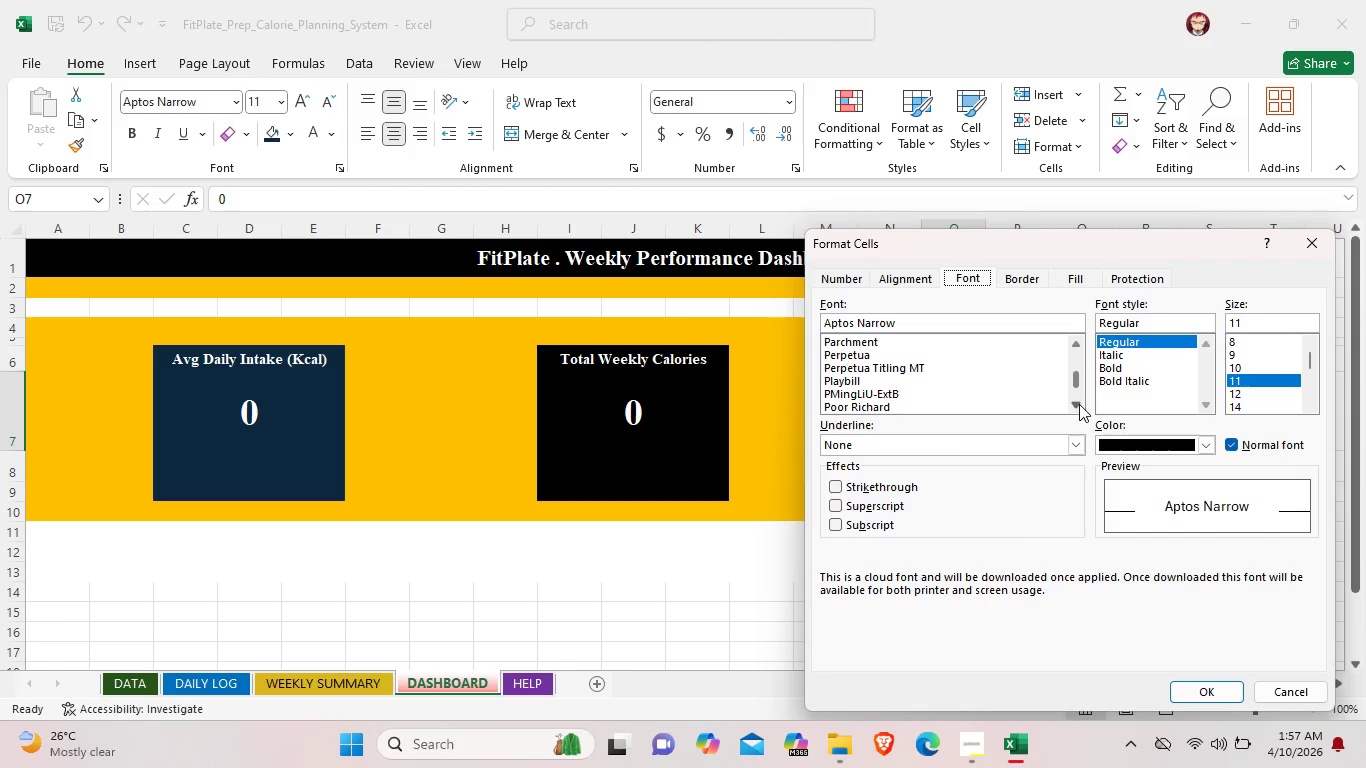 
triple_click([1079, 404])
 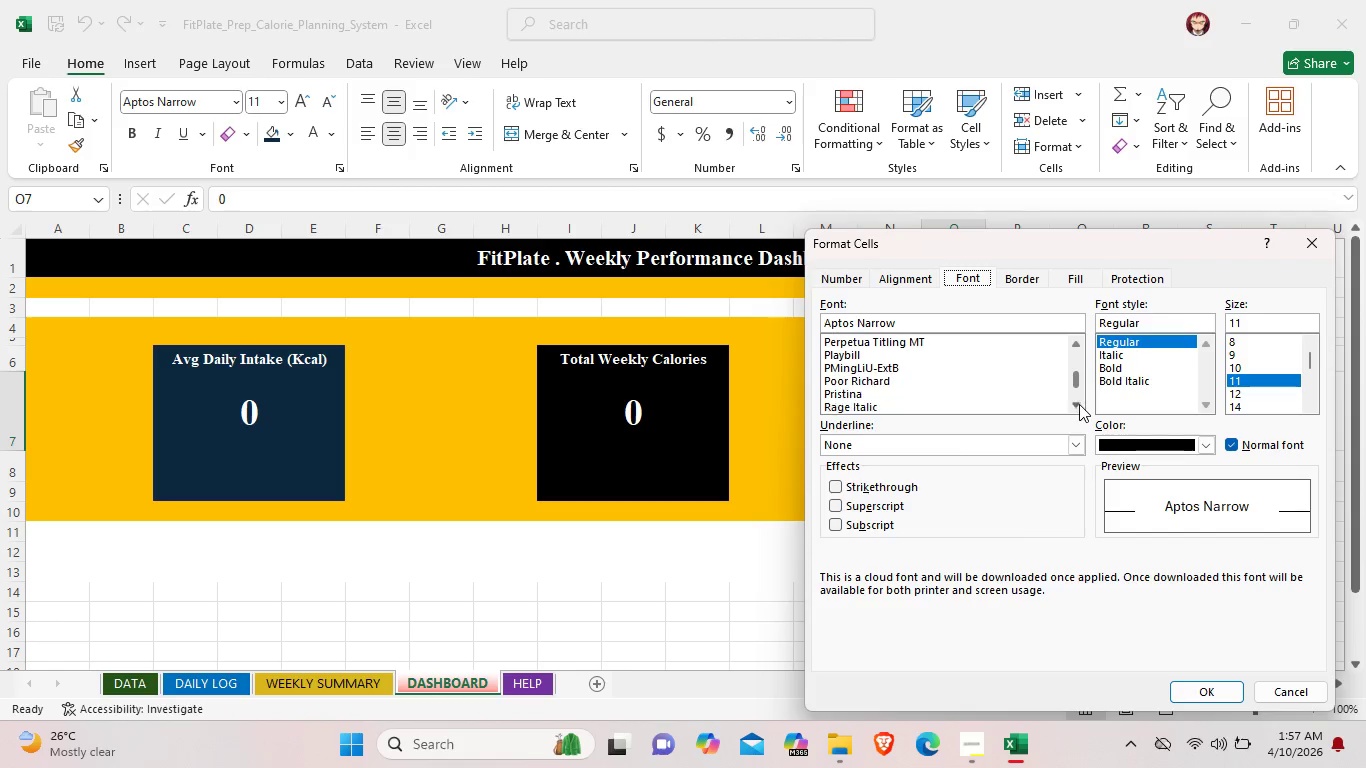 
triple_click([1079, 404])
 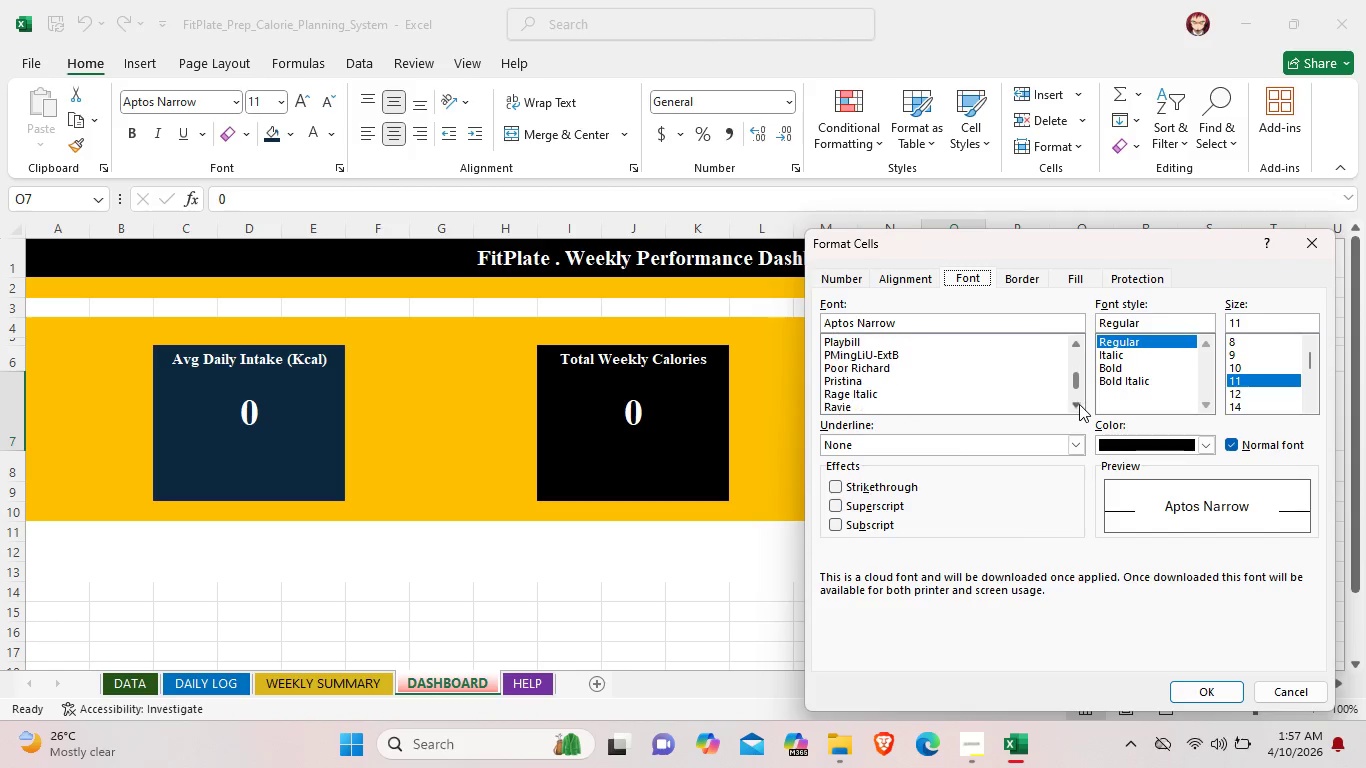 
triple_click([1079, 404])
 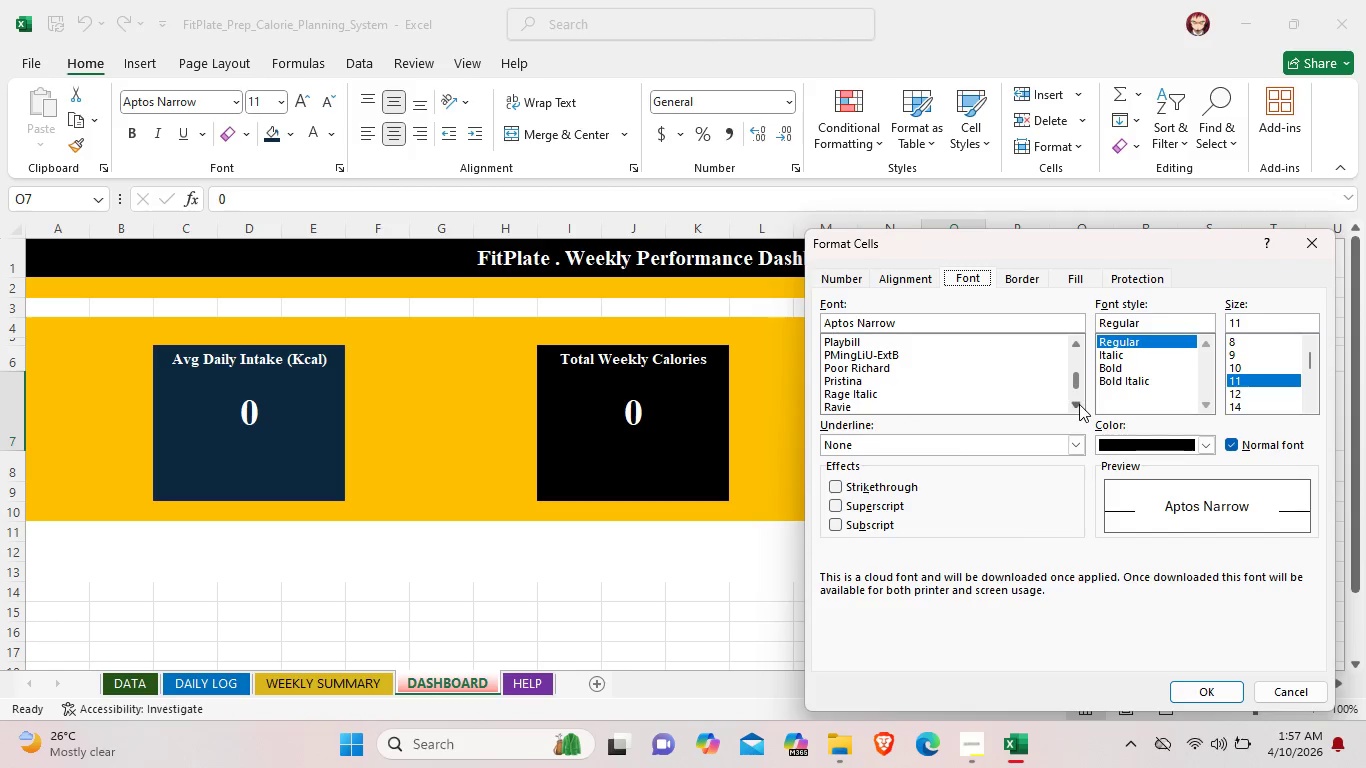 
triple_click([1079, 404])
 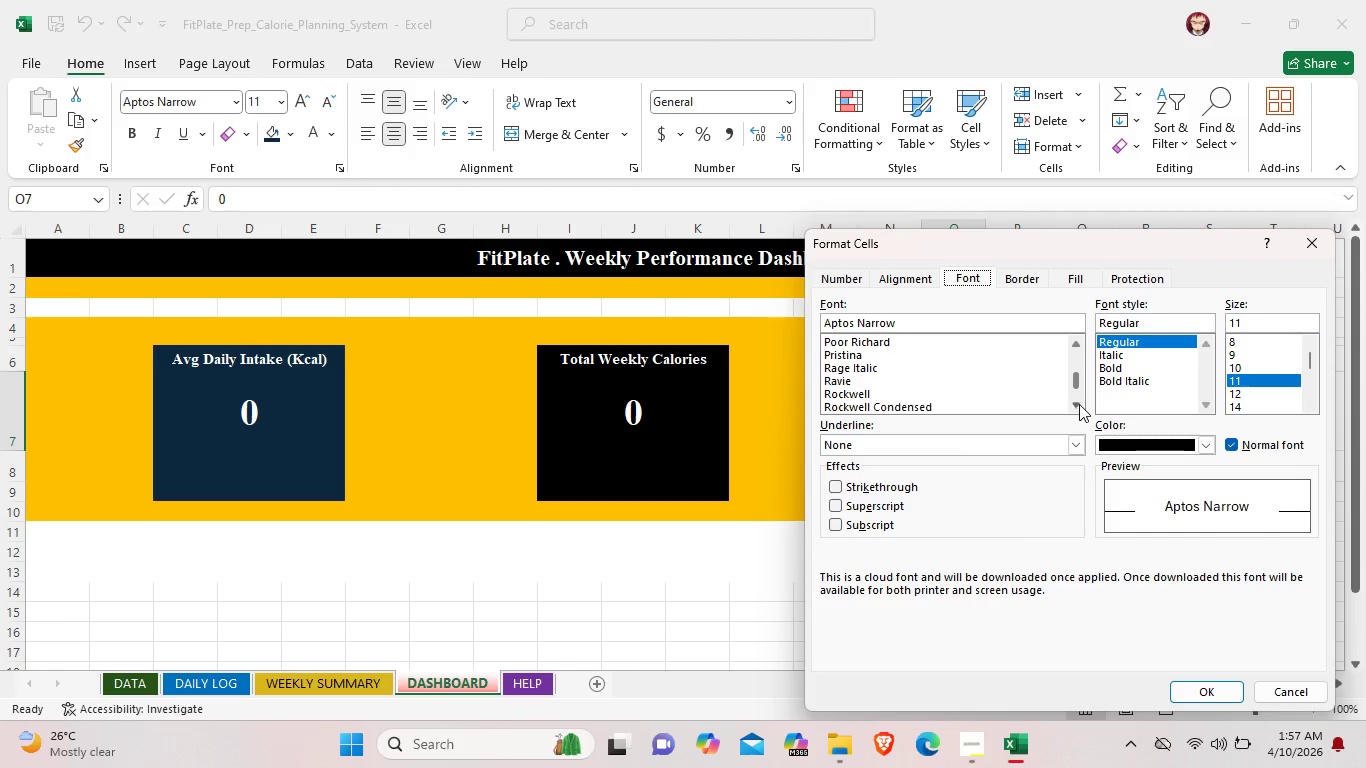 
triple_click([1079, 404])
 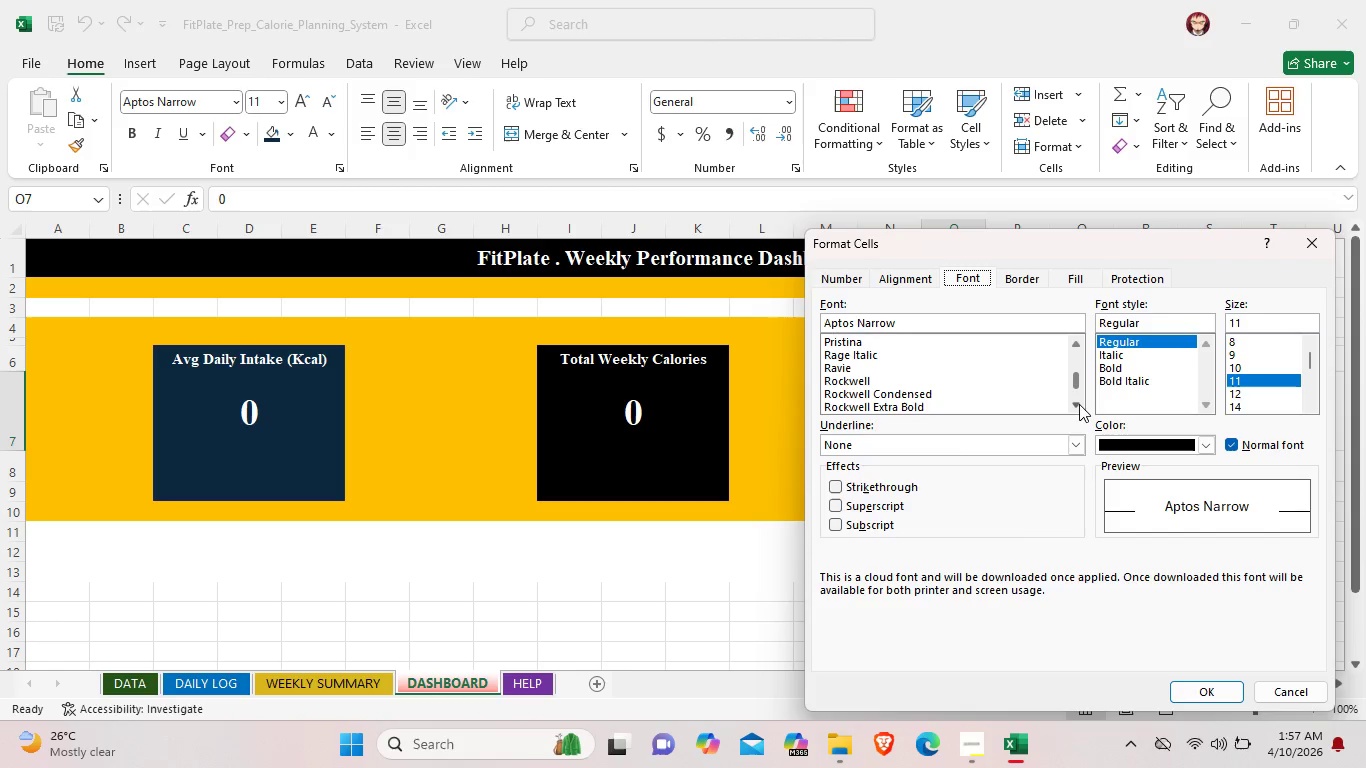 
triple_click([1079, 404])
 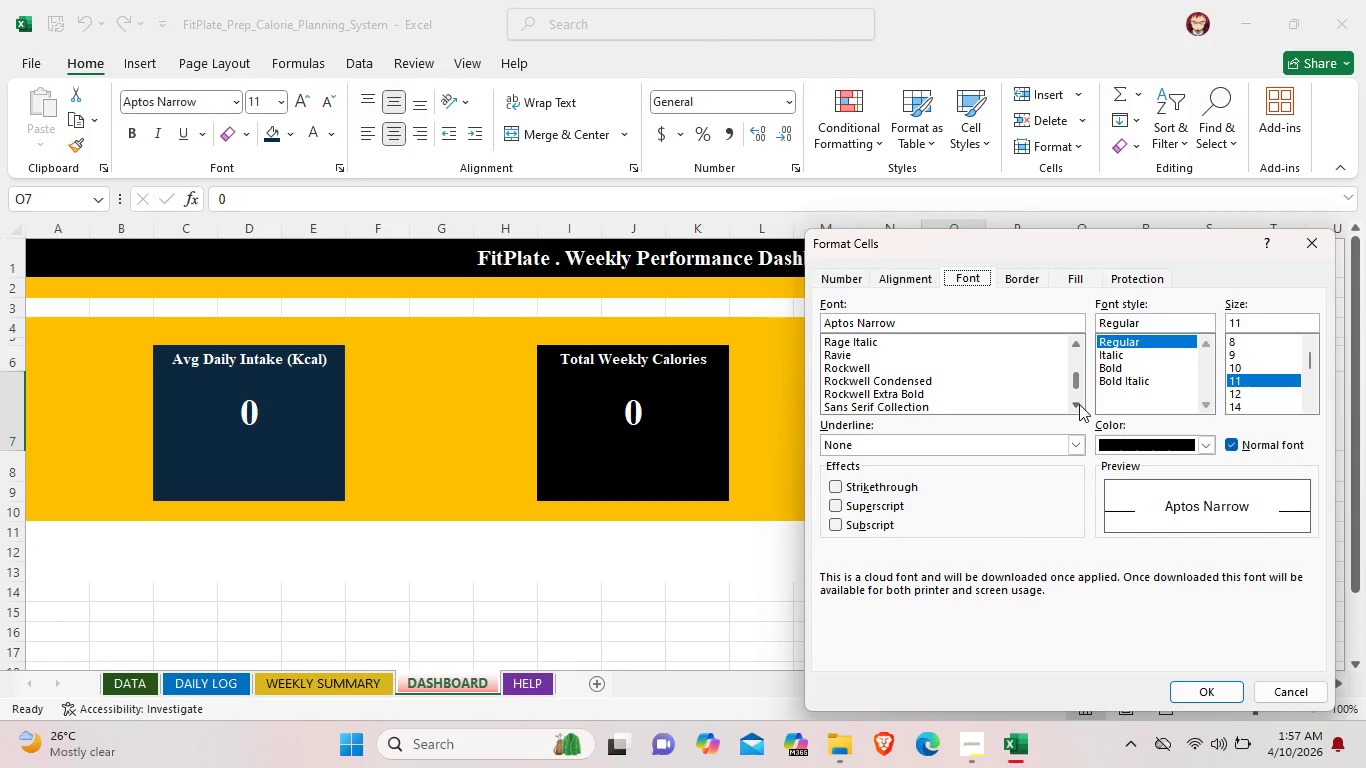 
triple_click([1079, 404])
 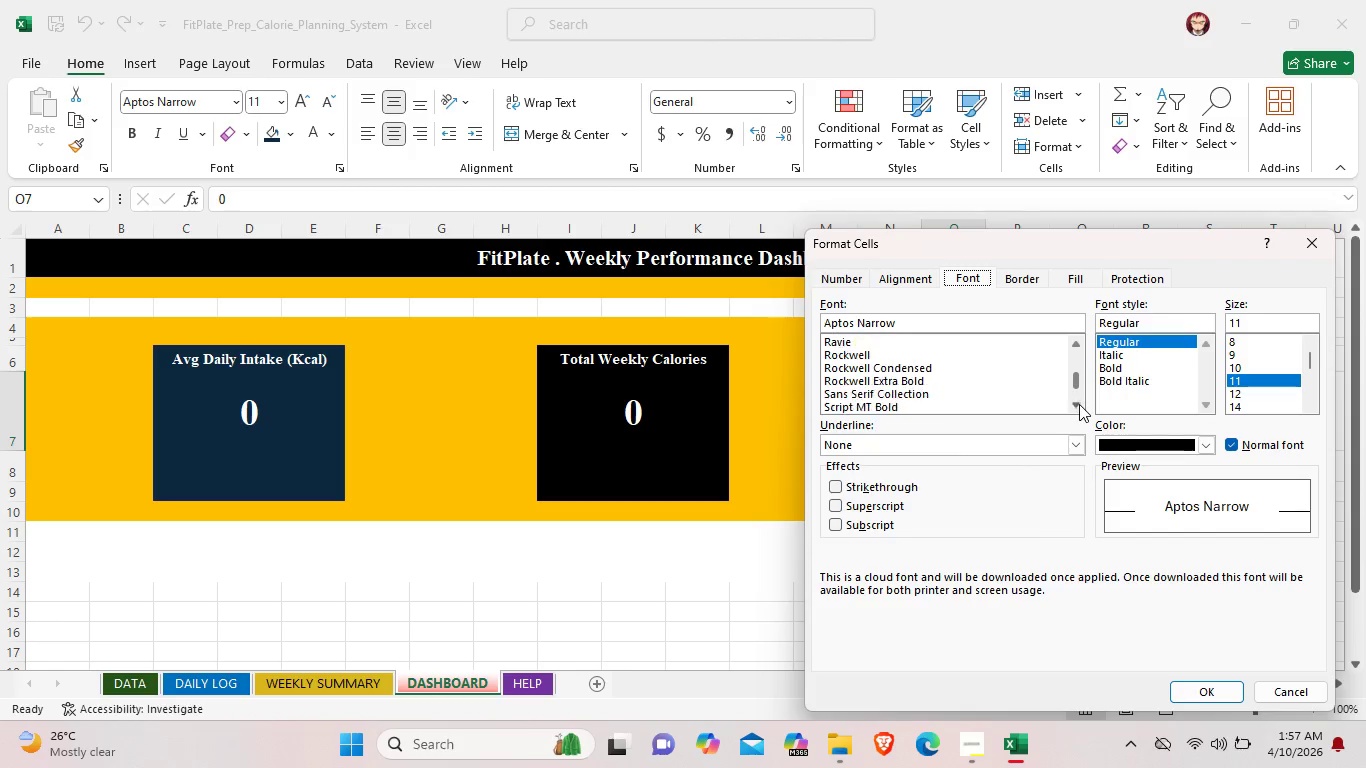 
triple_click([1079, 404])
 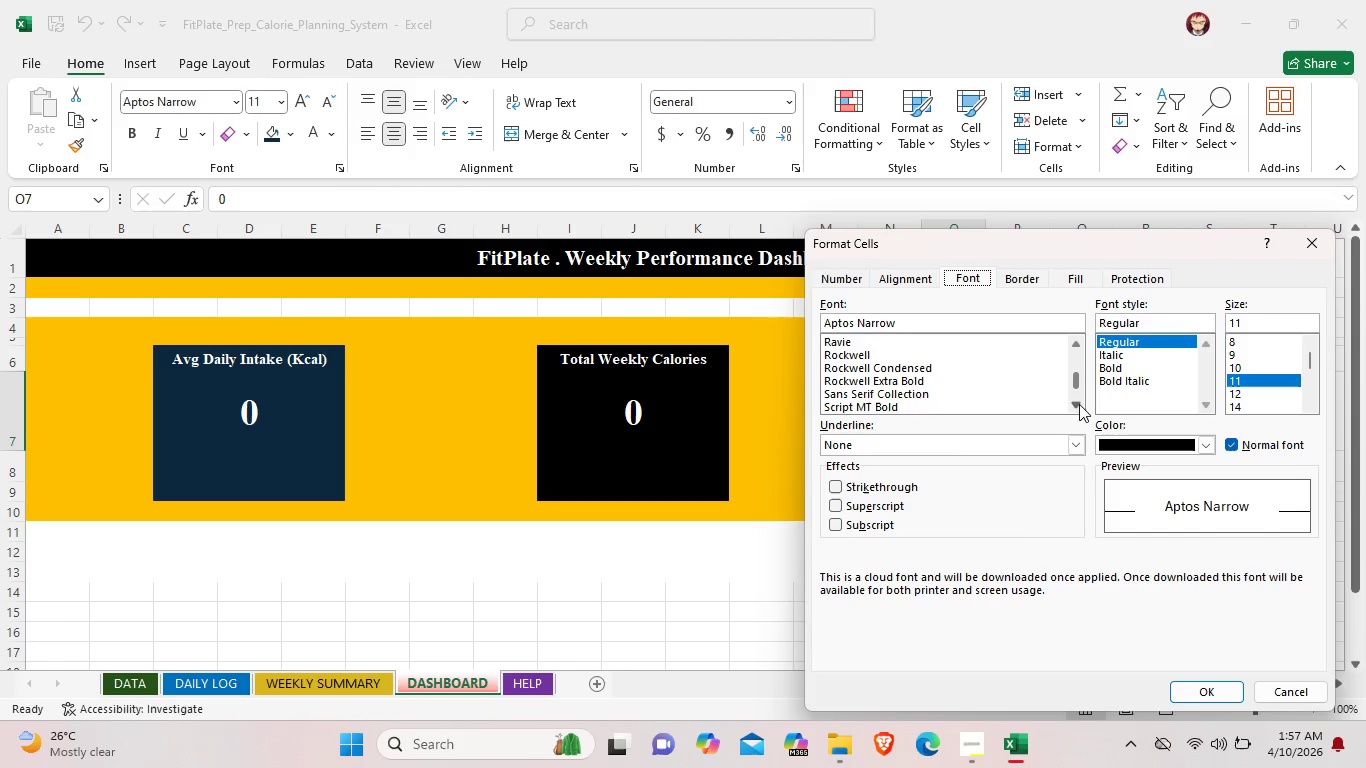 
triple_click([1079, 404])
 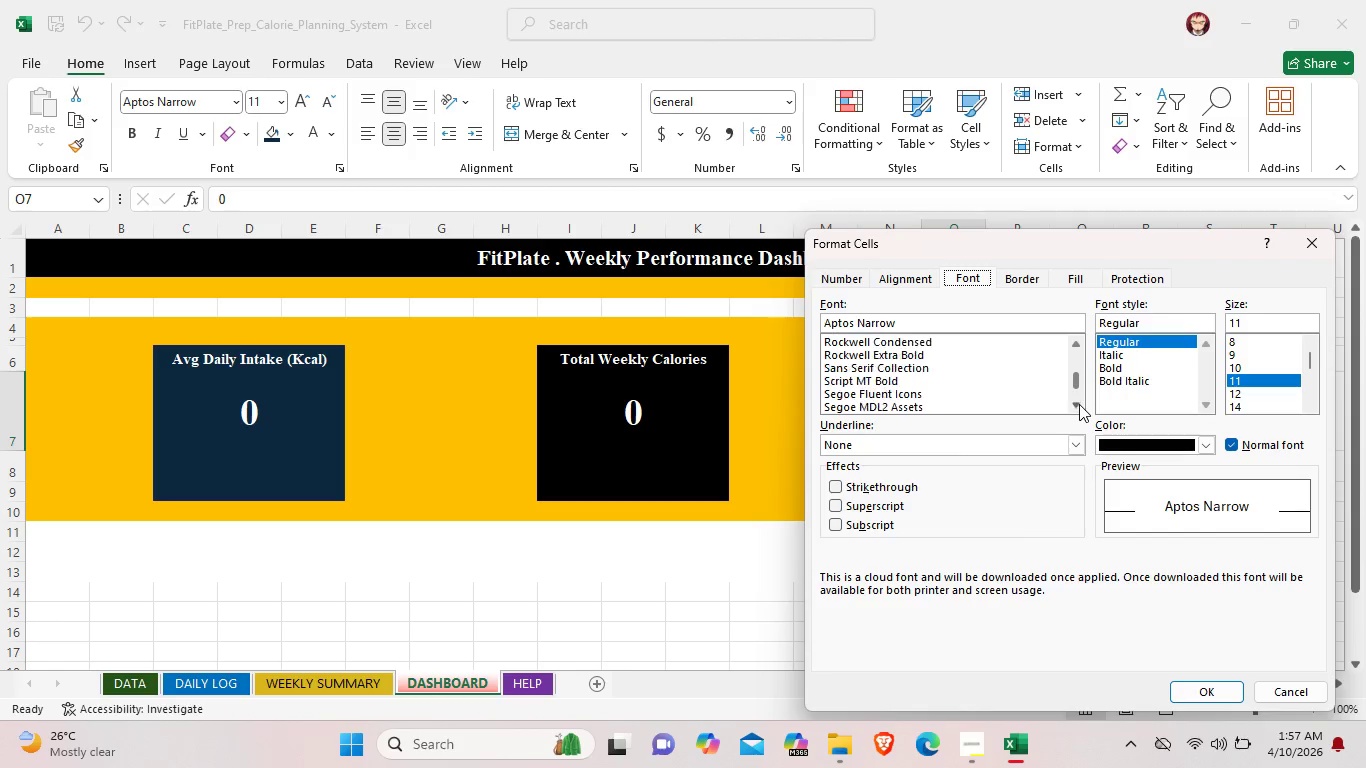 
triple_click([1079, 404])
 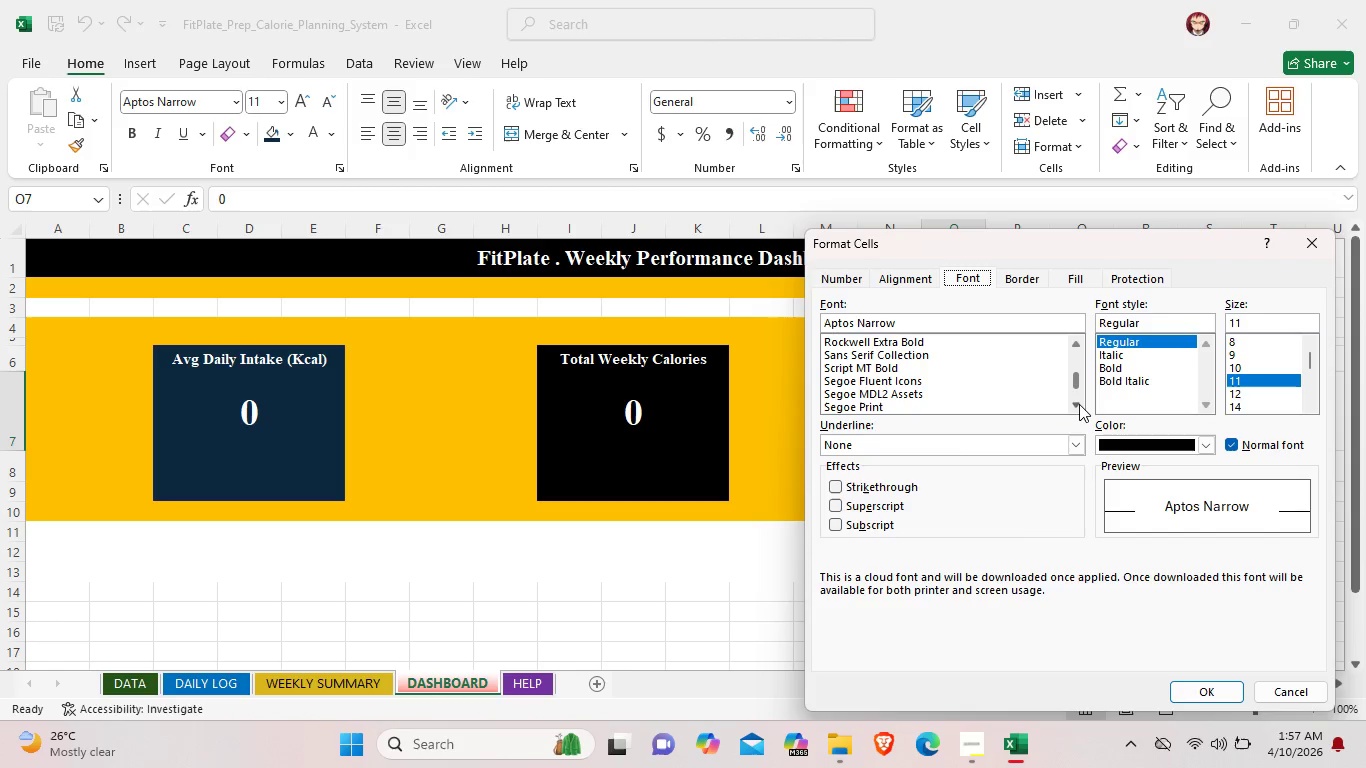 
triple_click([1079, 404])
 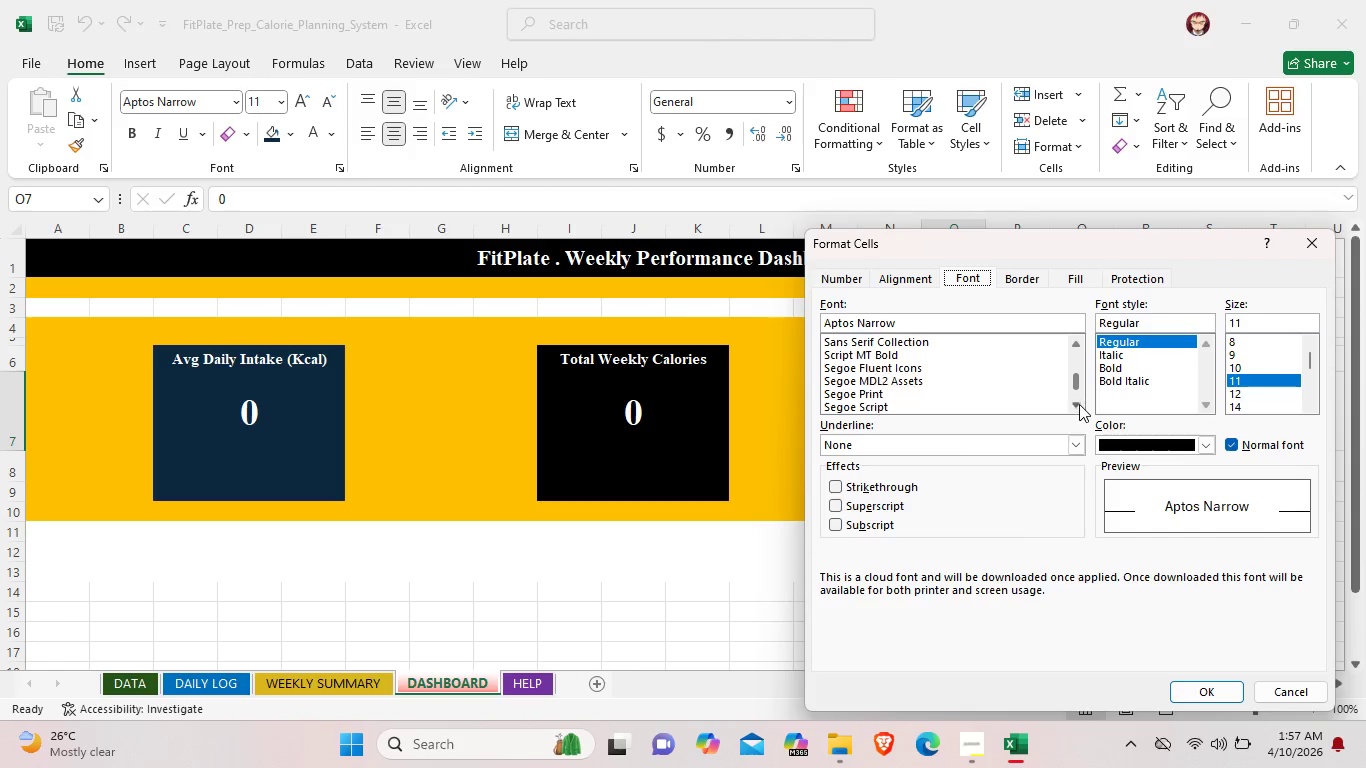 
triple_click([1079, 404])
 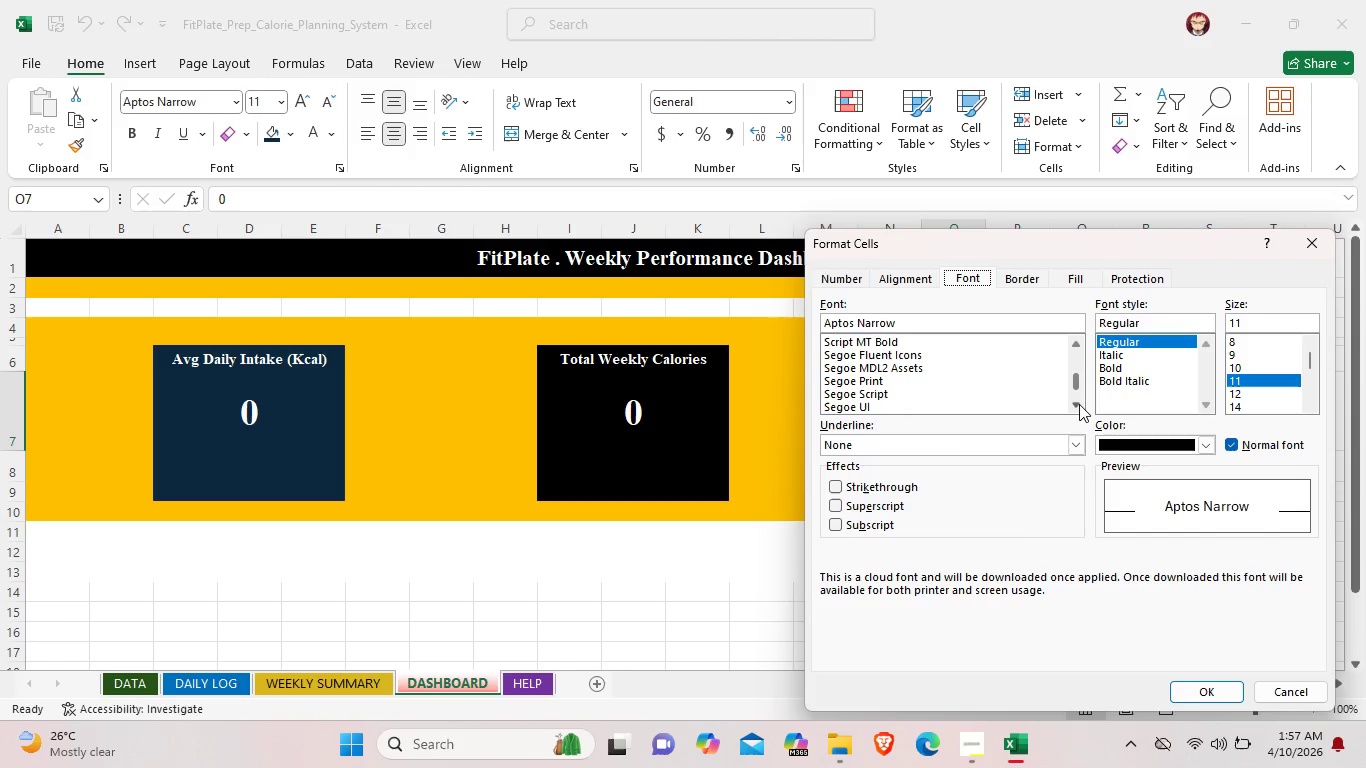 
triple_click([1079, 404])
 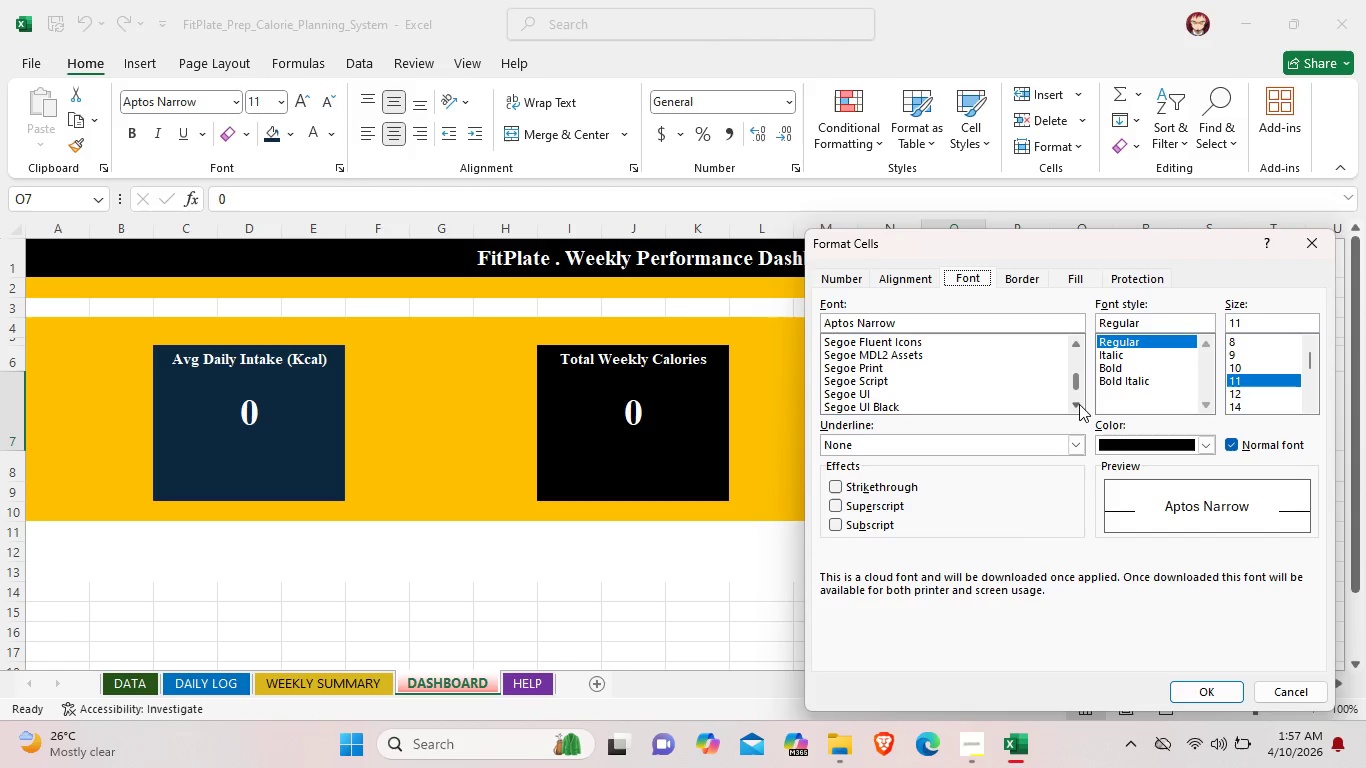 
triple_click([1079, 404])
 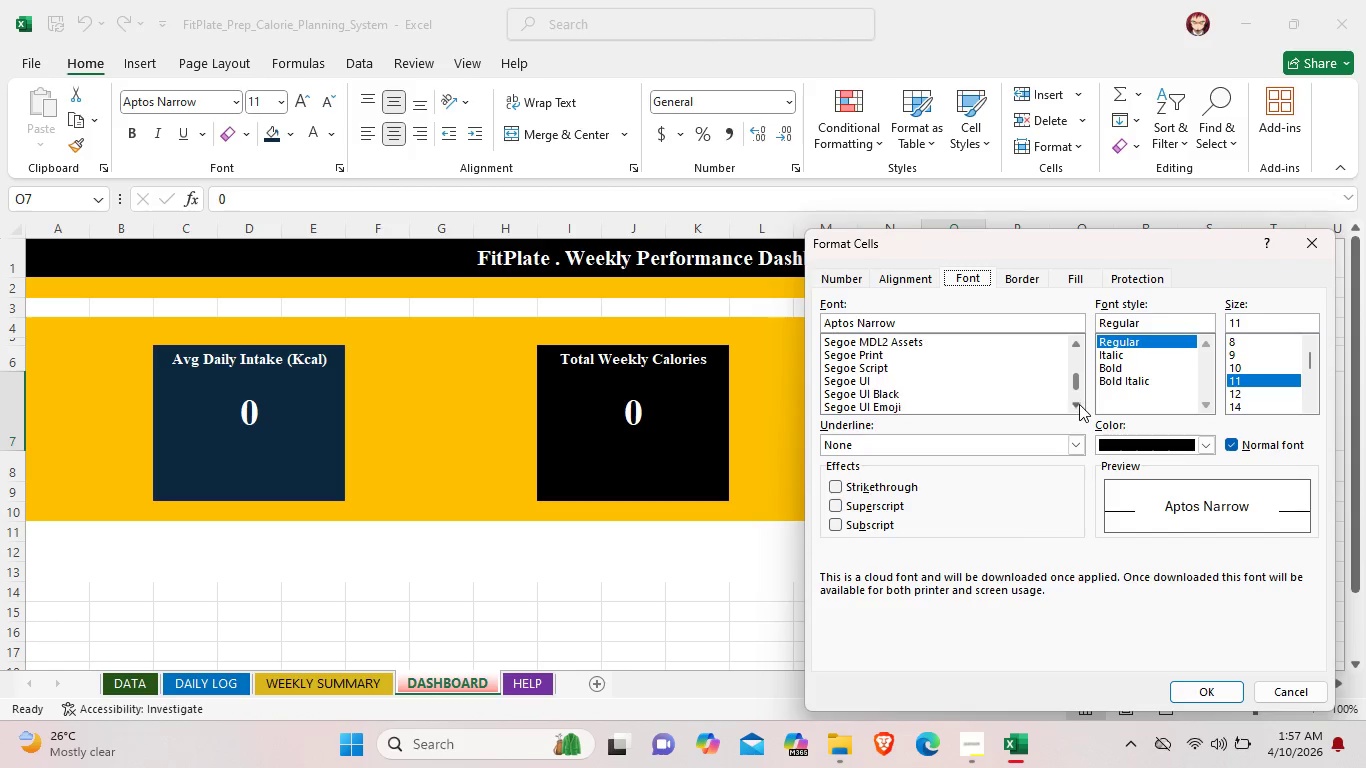 
triple_click([1079, 404])
 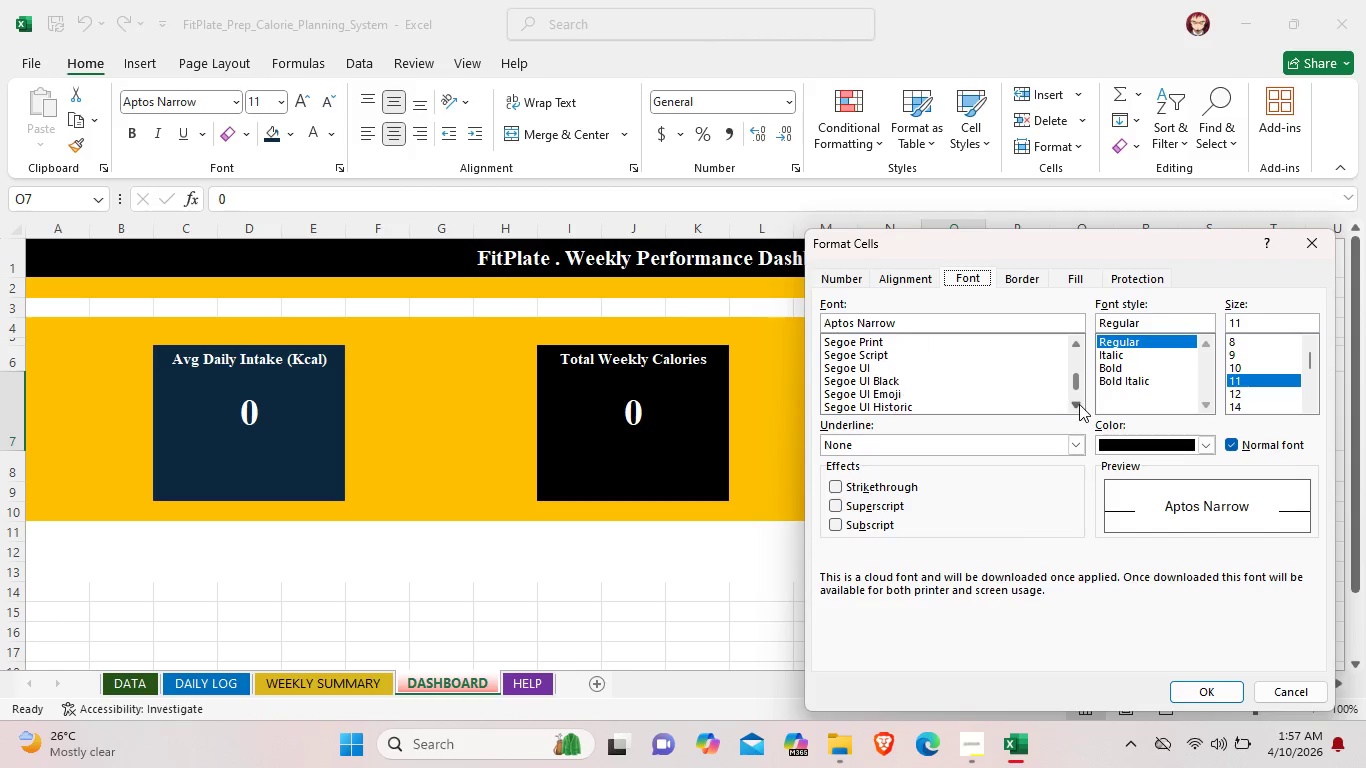 
triple_click([1079, 404])
 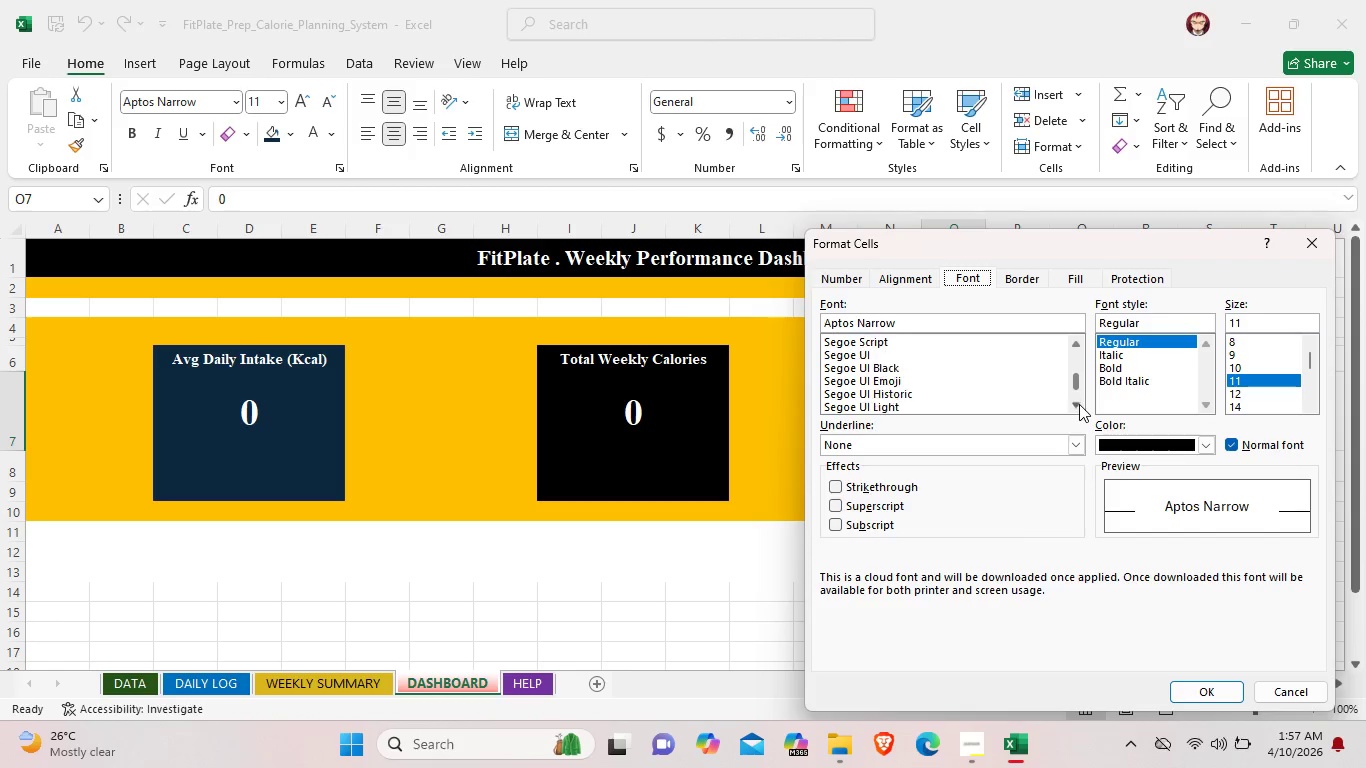 
triple_click([1079, 404])
 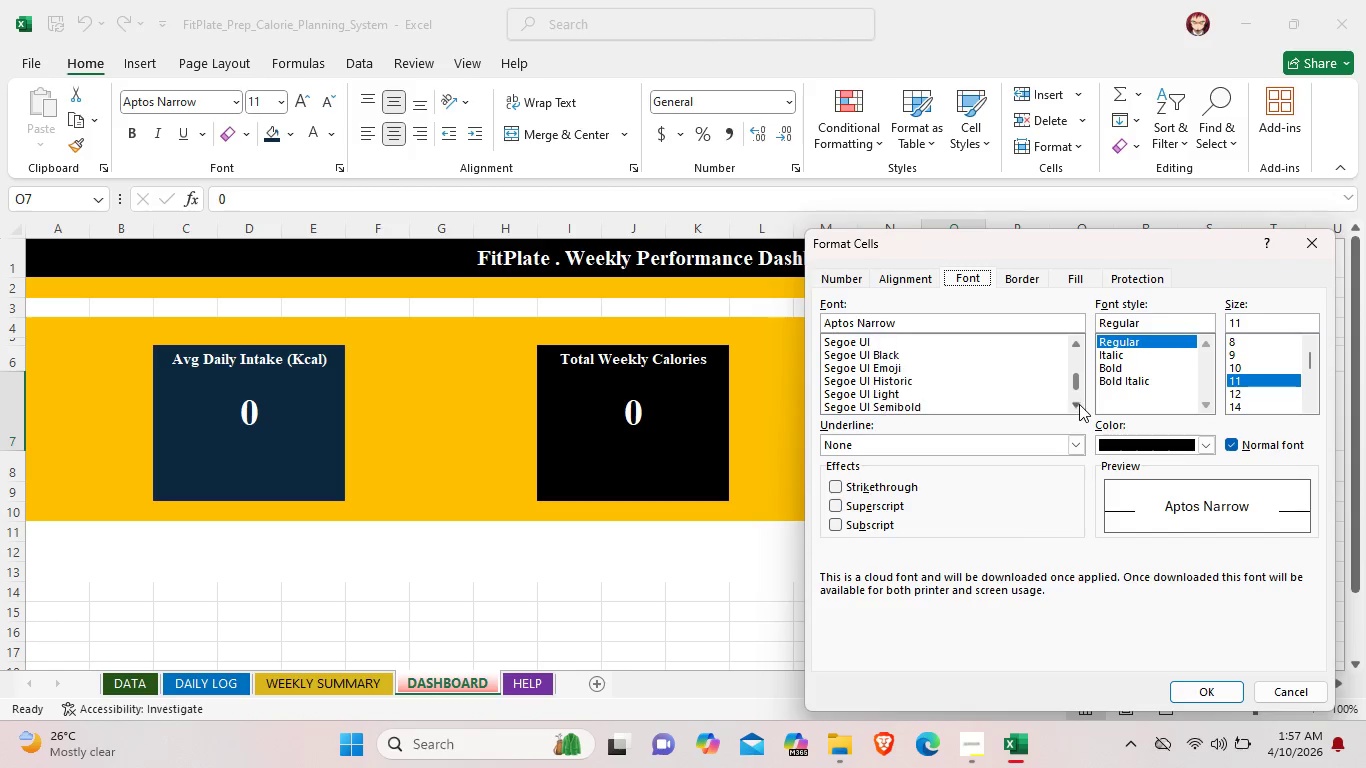 
triple_click([1079, 404])
 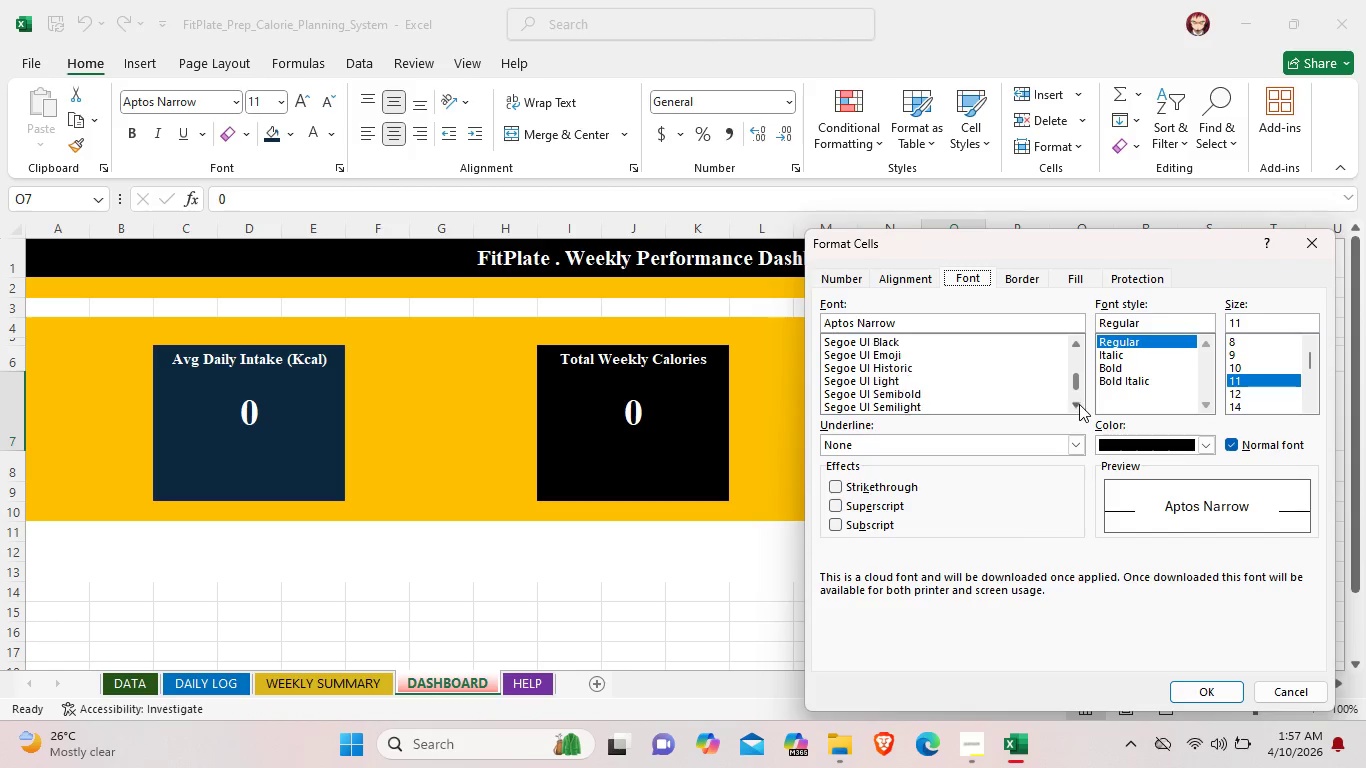 
triple_click([1079, 404])
 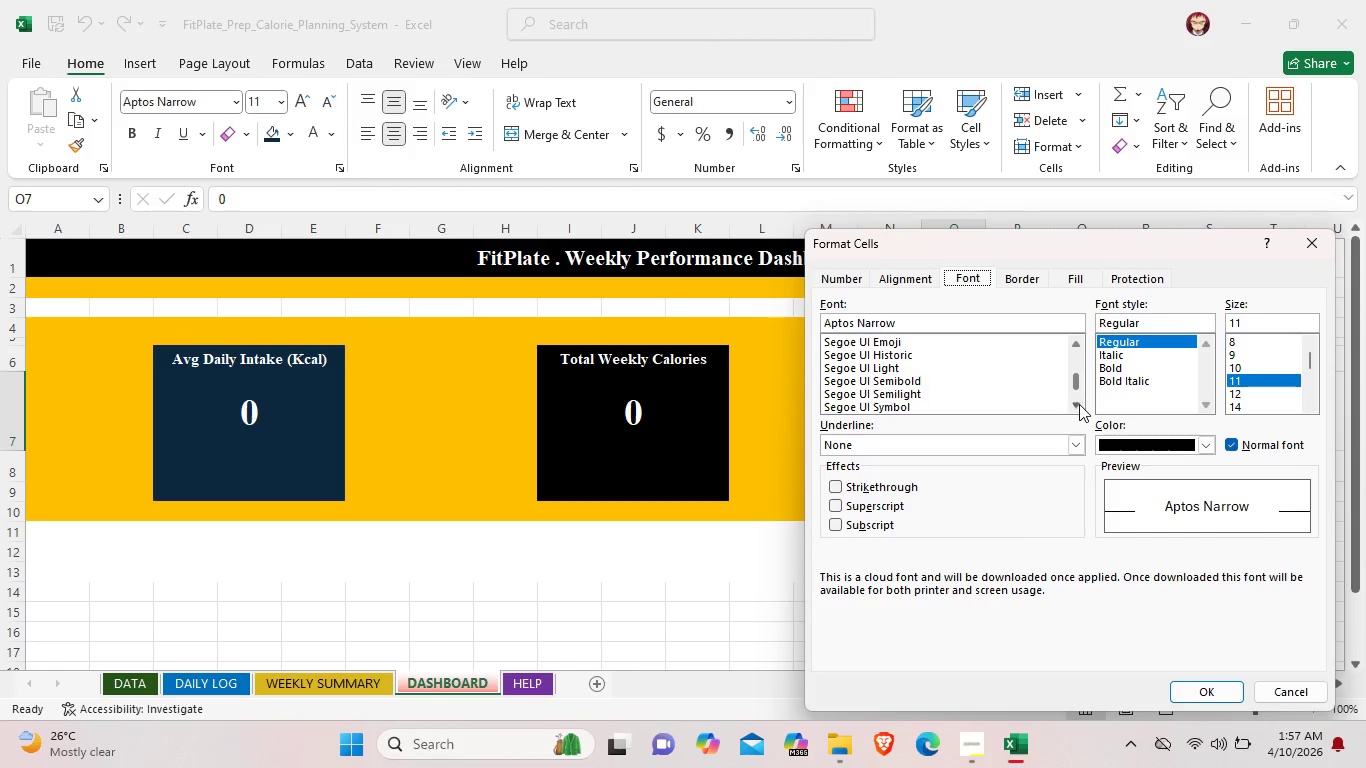 
triple_click([1079, 404])
 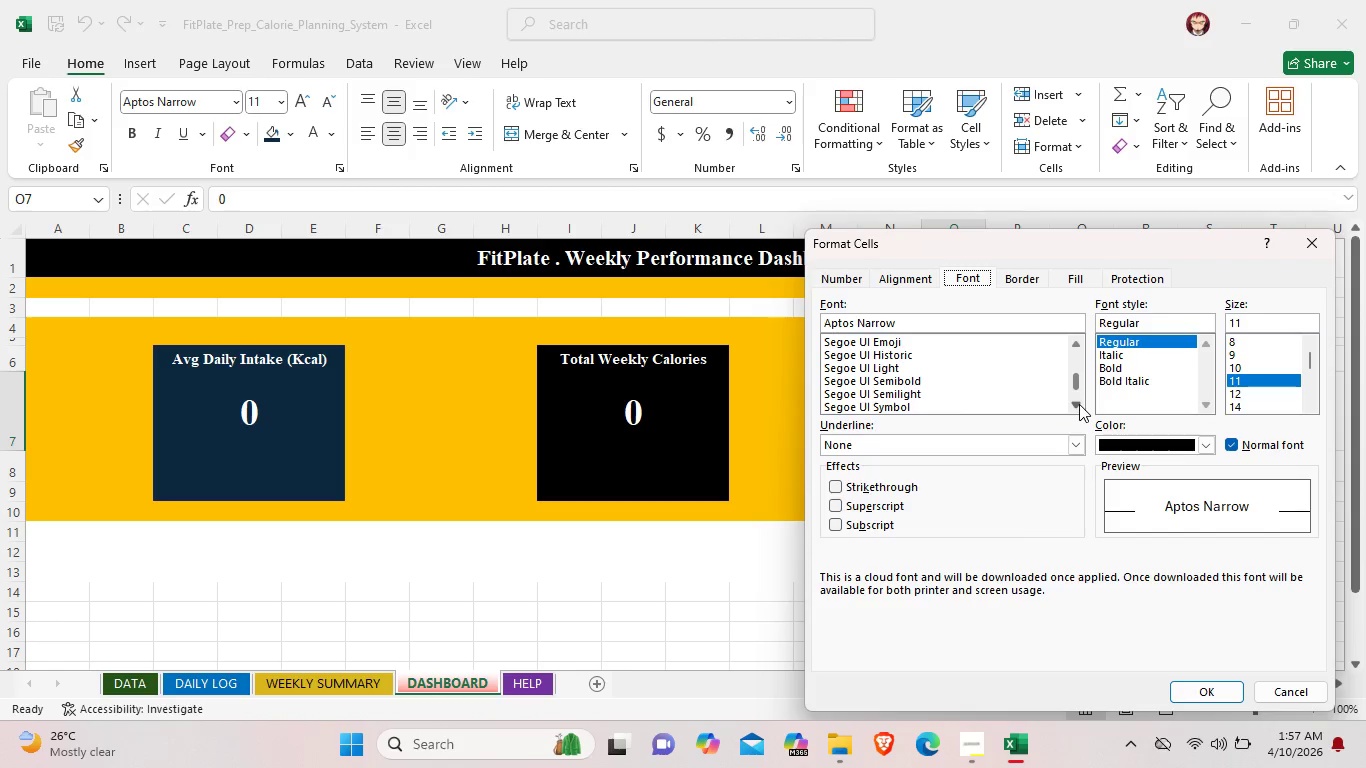 
triple_click([1079, 404])
 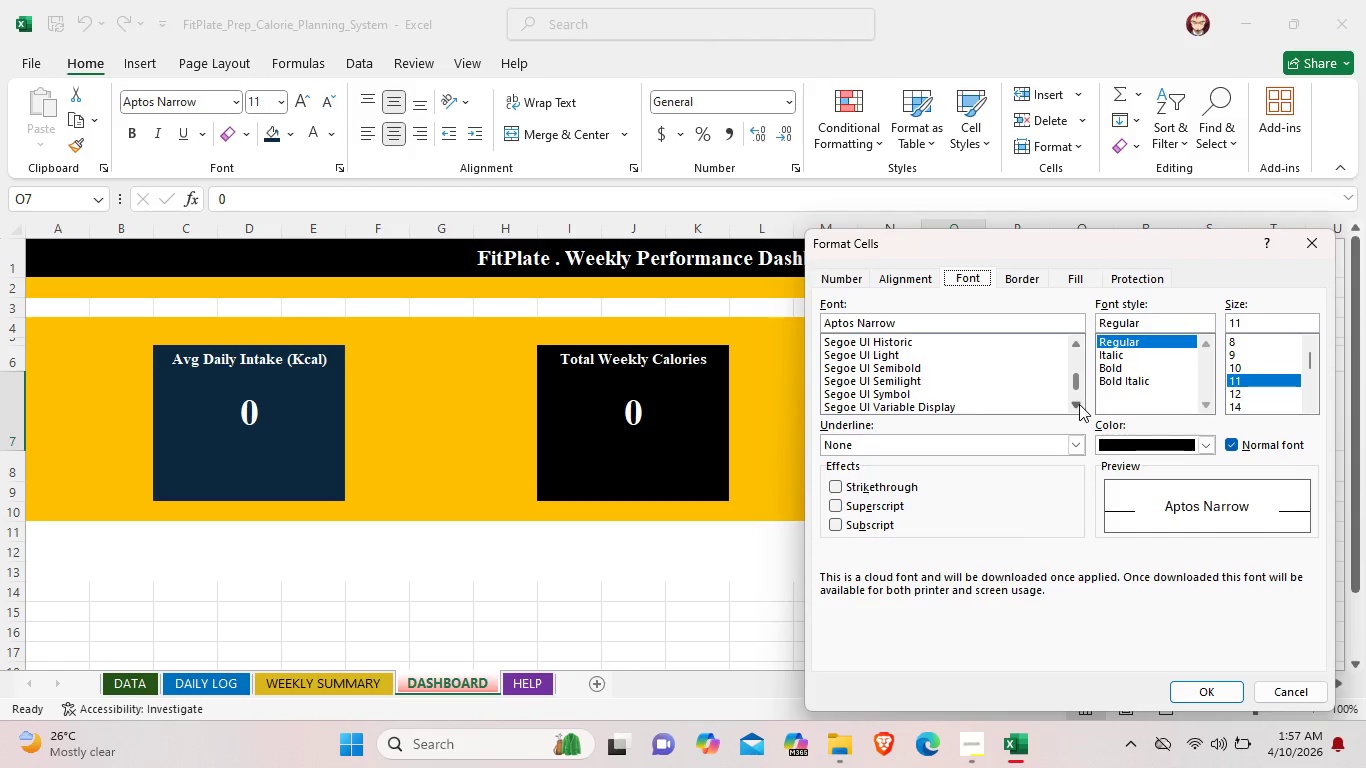 
triple_click([1079, 404])
 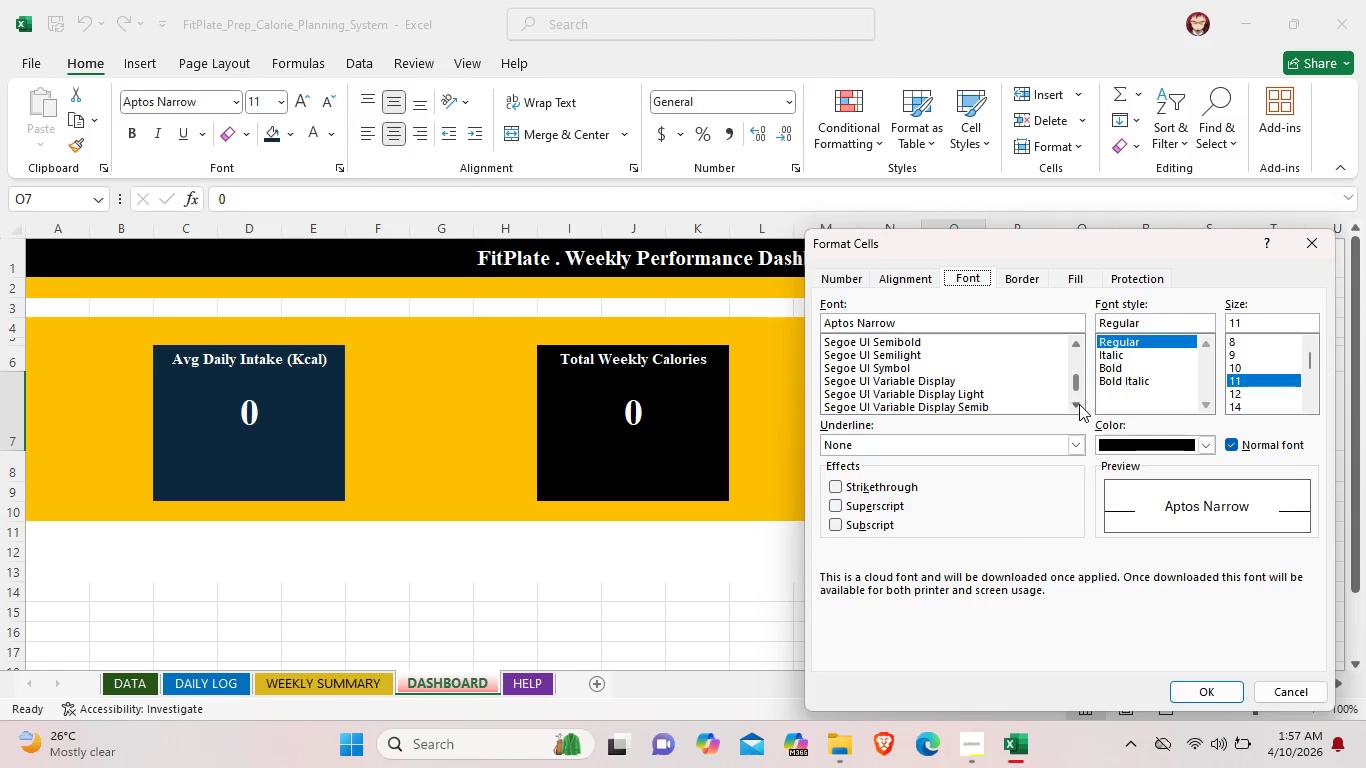 
triple_click([1079, 404])
 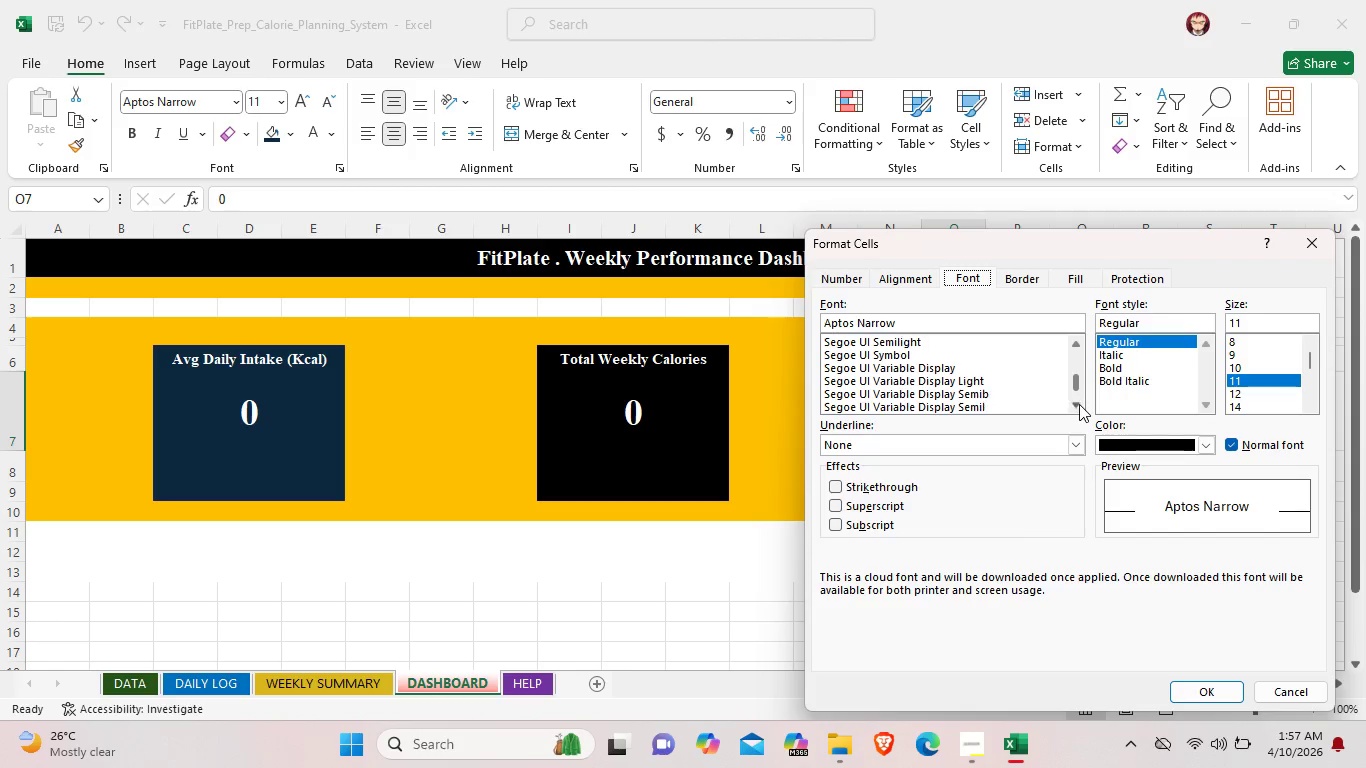 
triple_click([1079, 404])
 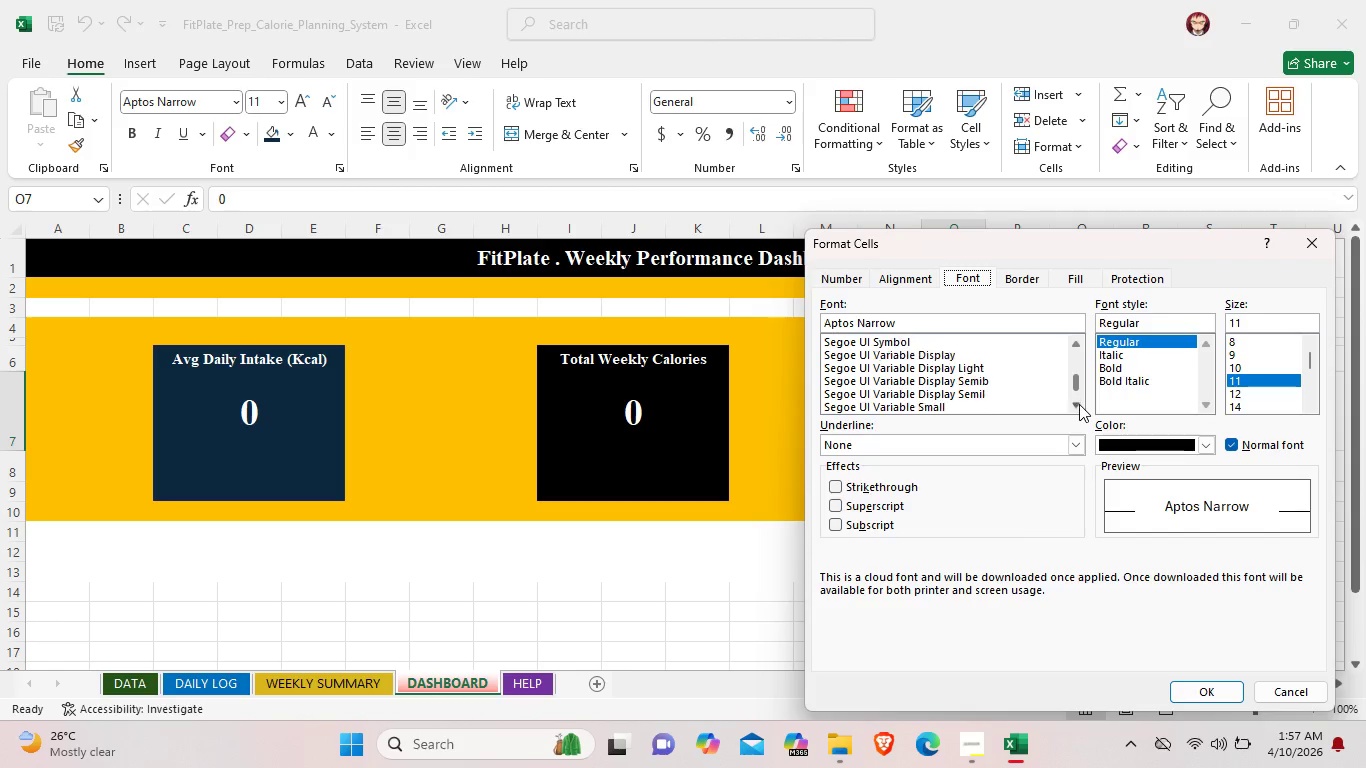 
triple_click([1079, 404])
 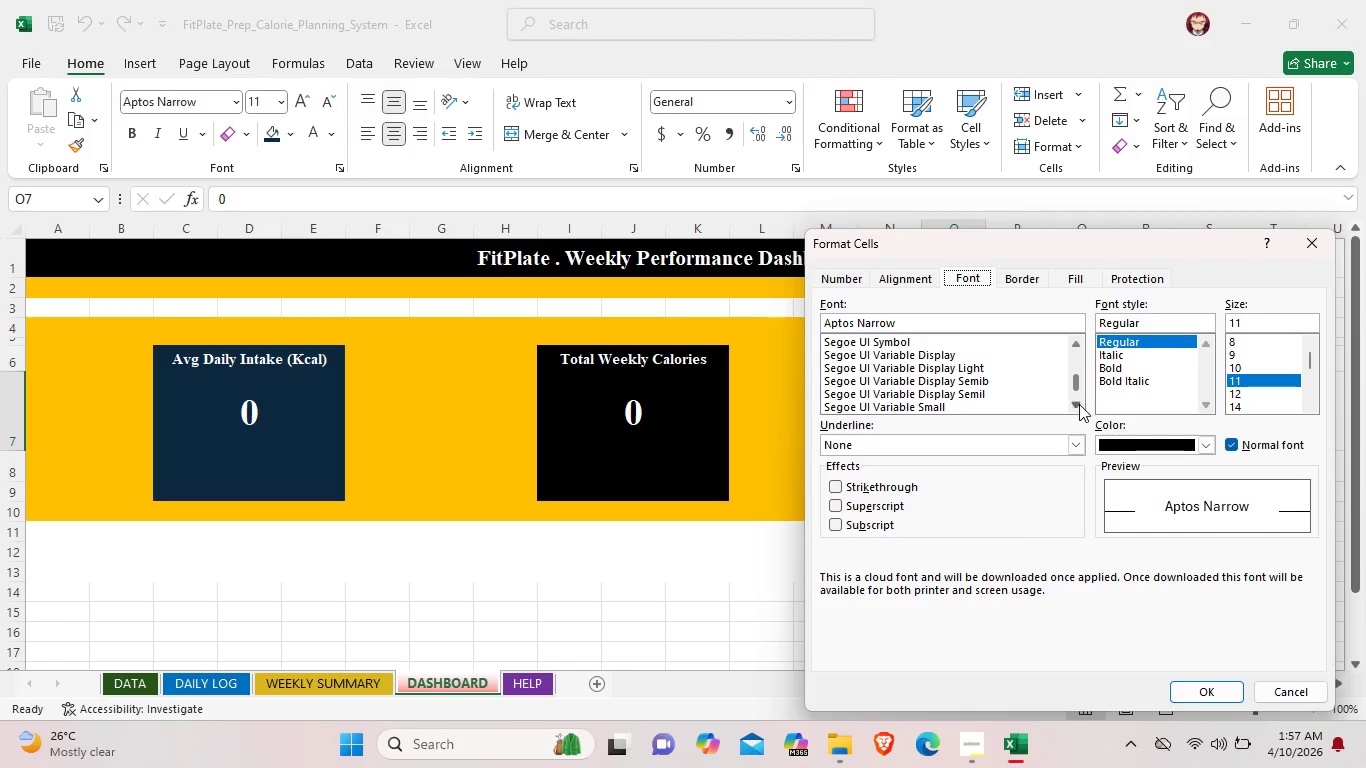 
triple_click([1079, 404])
 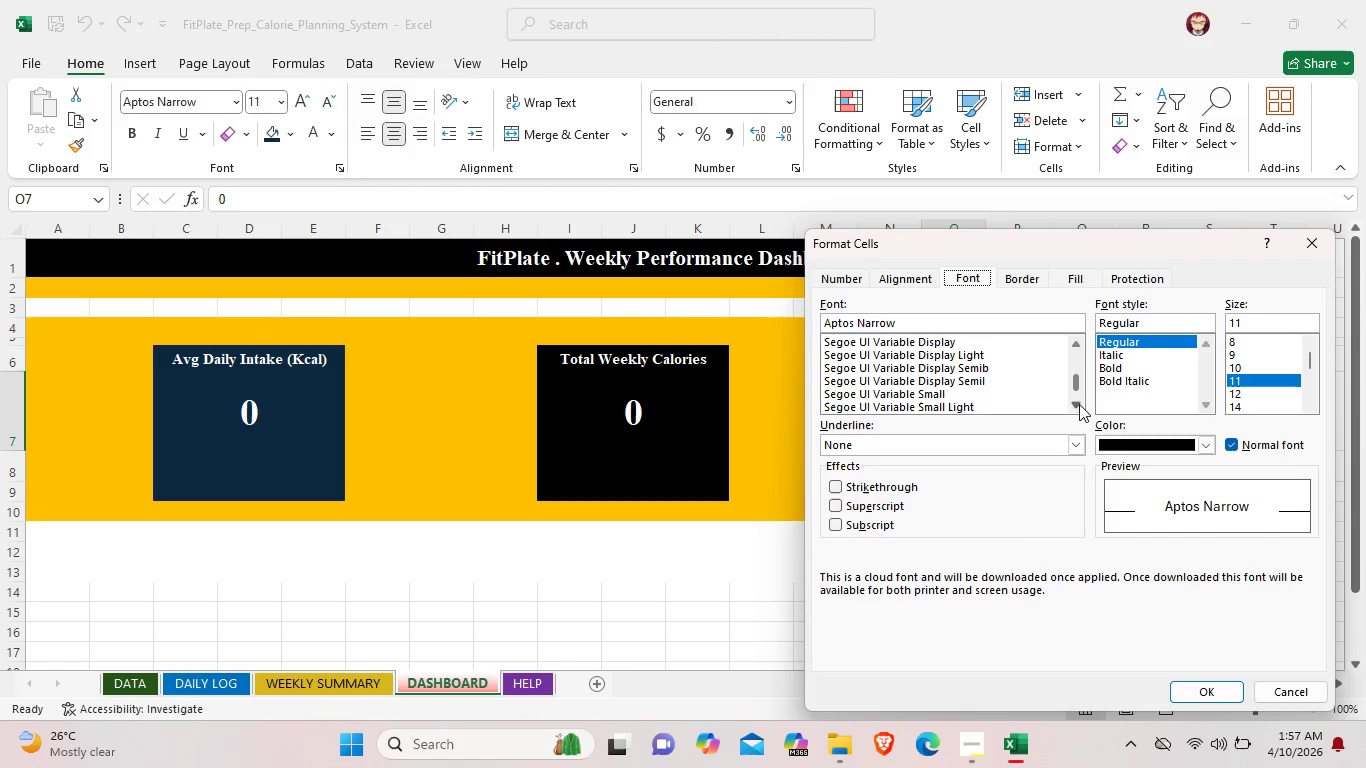 
triple_click([1079, 404])
 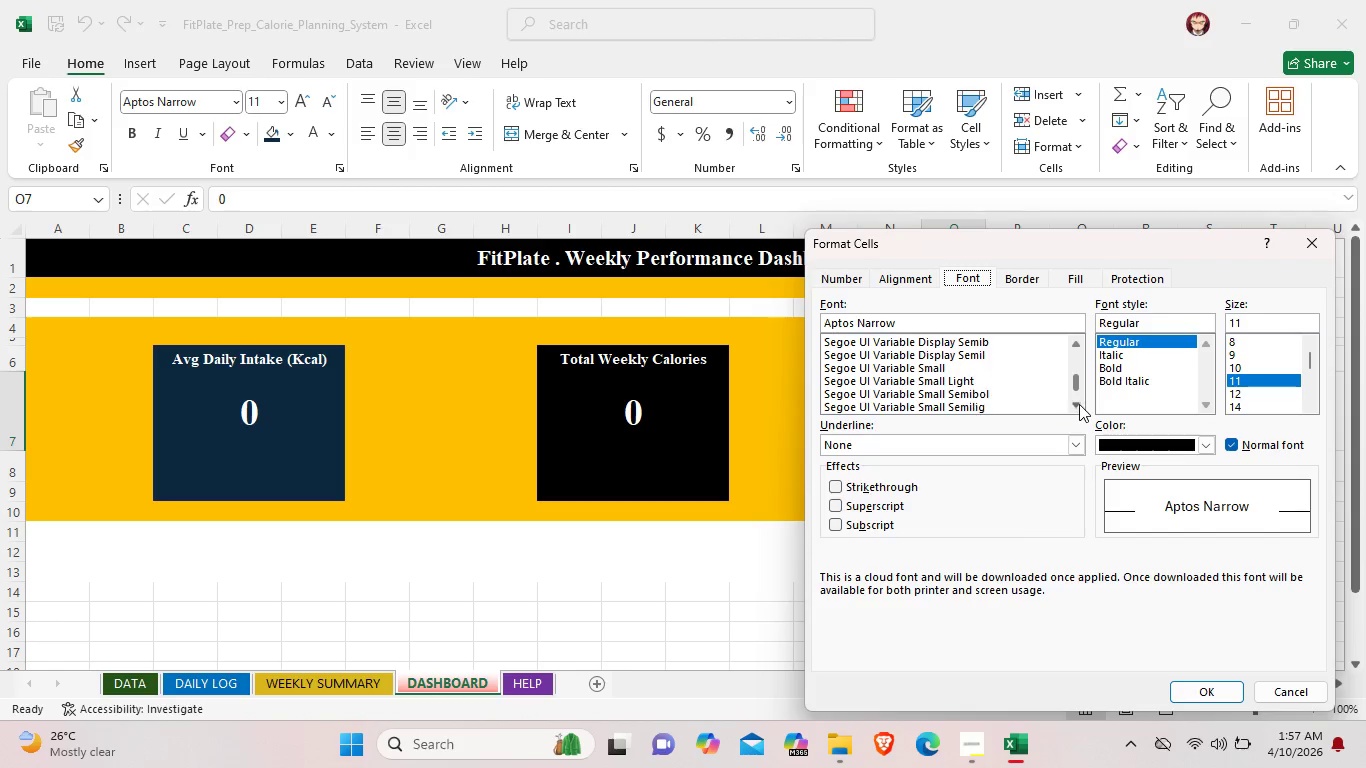 
triple_click([1079, 404])
 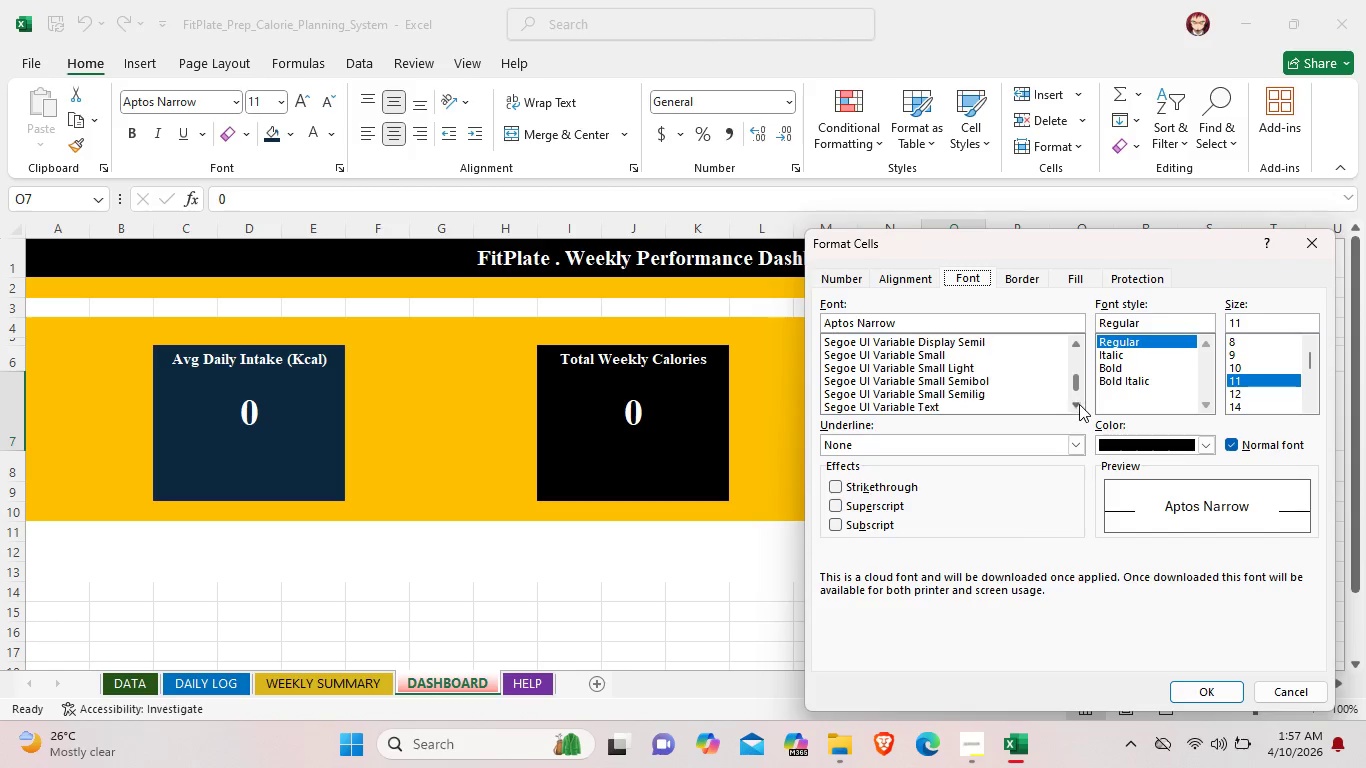 
triple_click([1079, 404])
 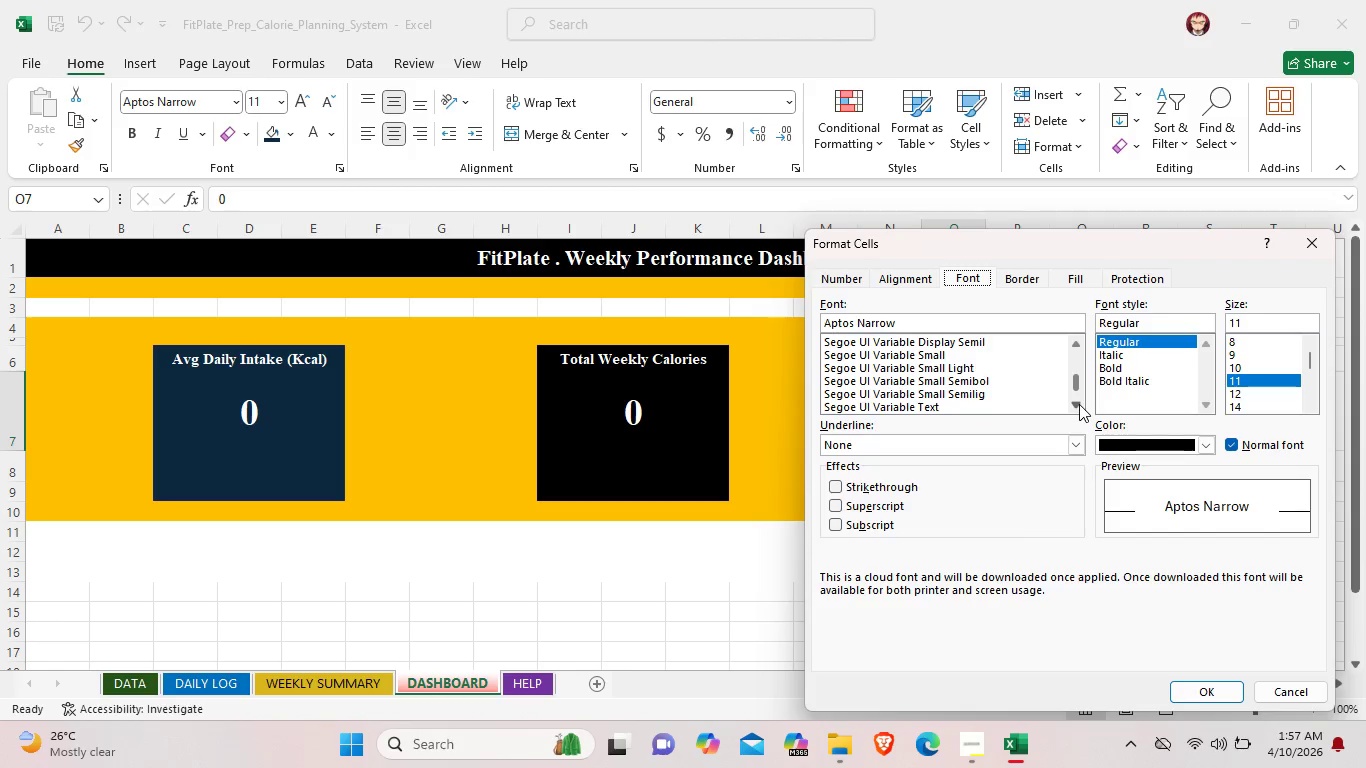 
triple_click([1079, 404])
 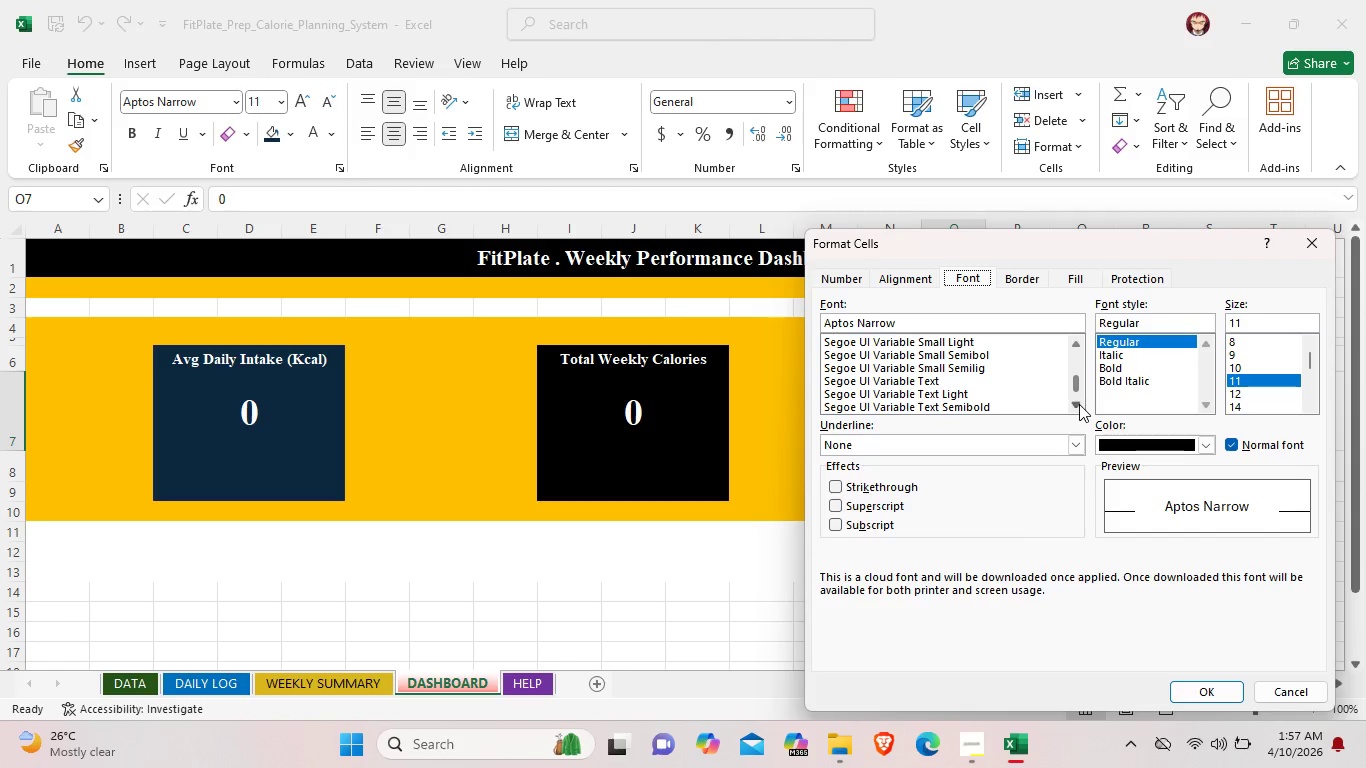 
double_click([1079, 404])
 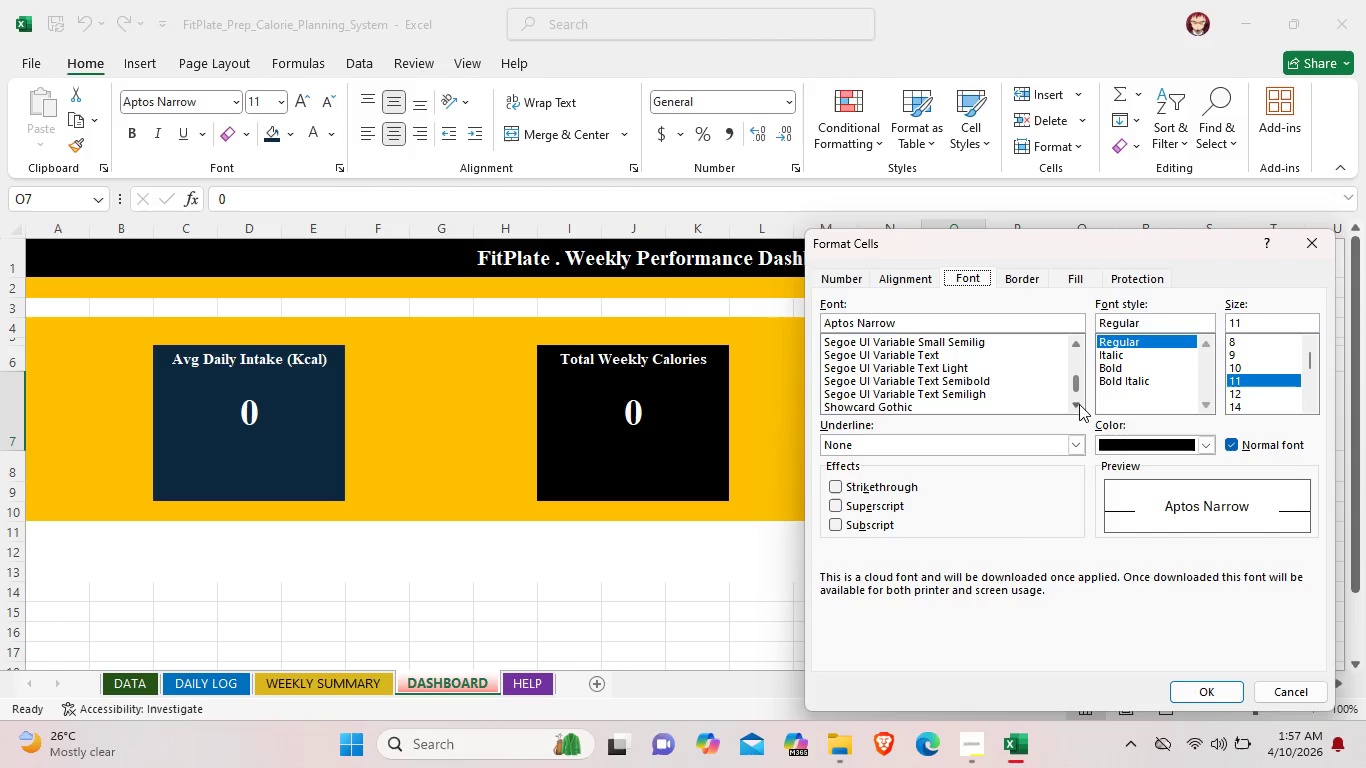 
triple_click([1079, 404])
 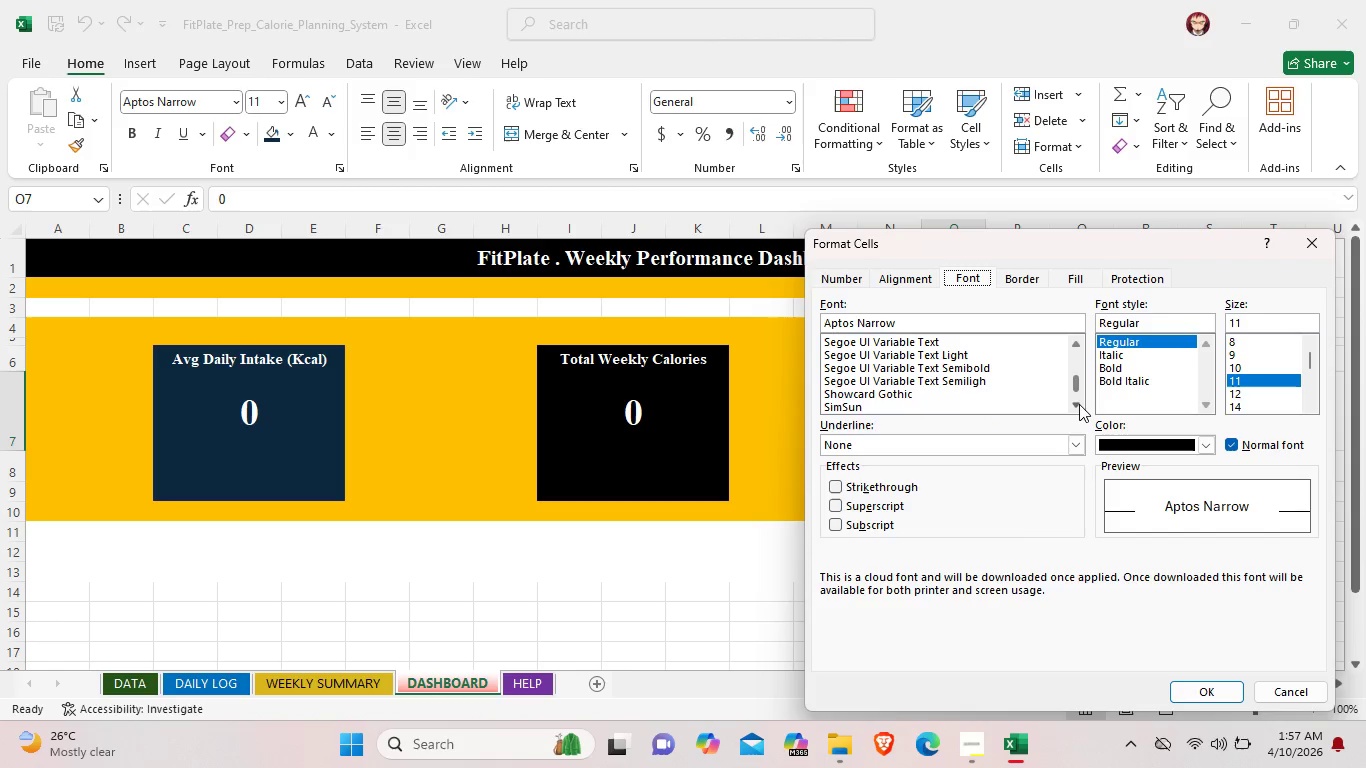 
triple_click([1079, 404])
 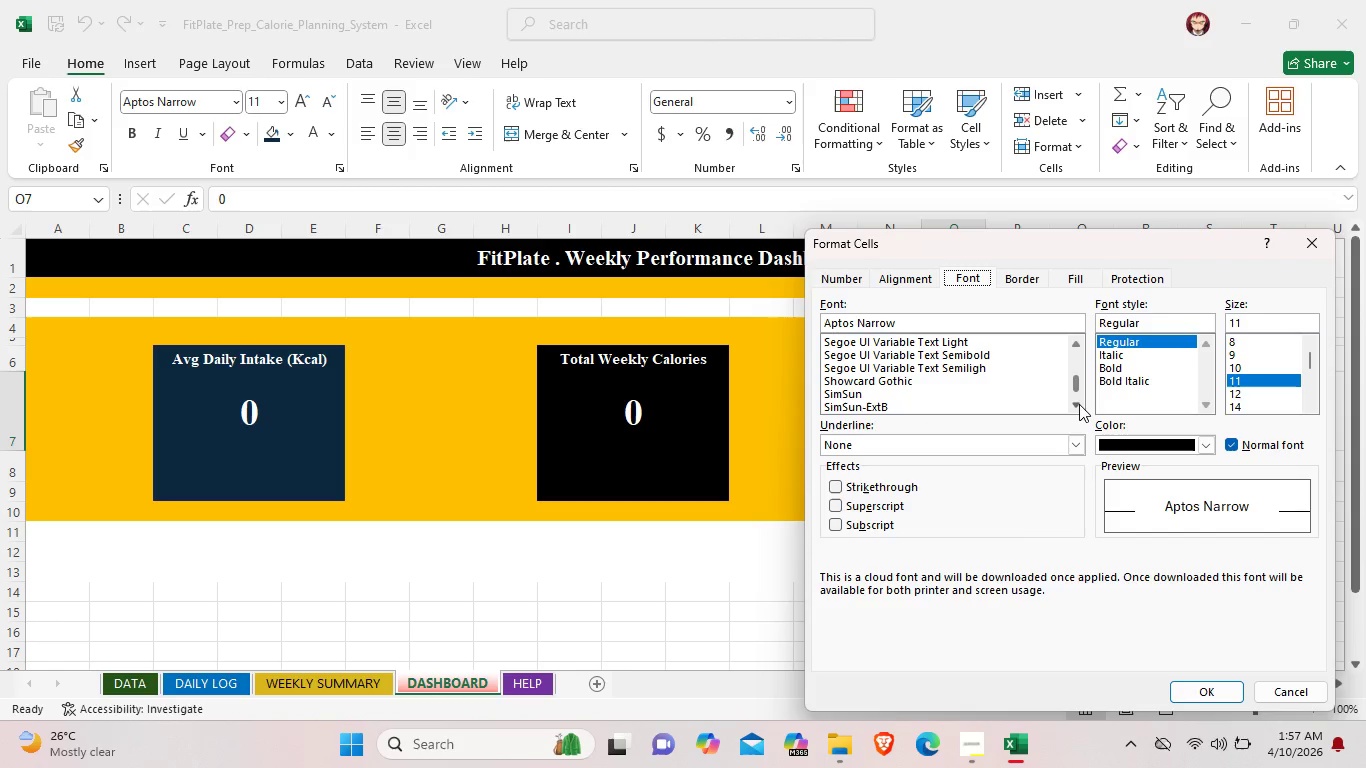 
triple_click([1079, 404])
 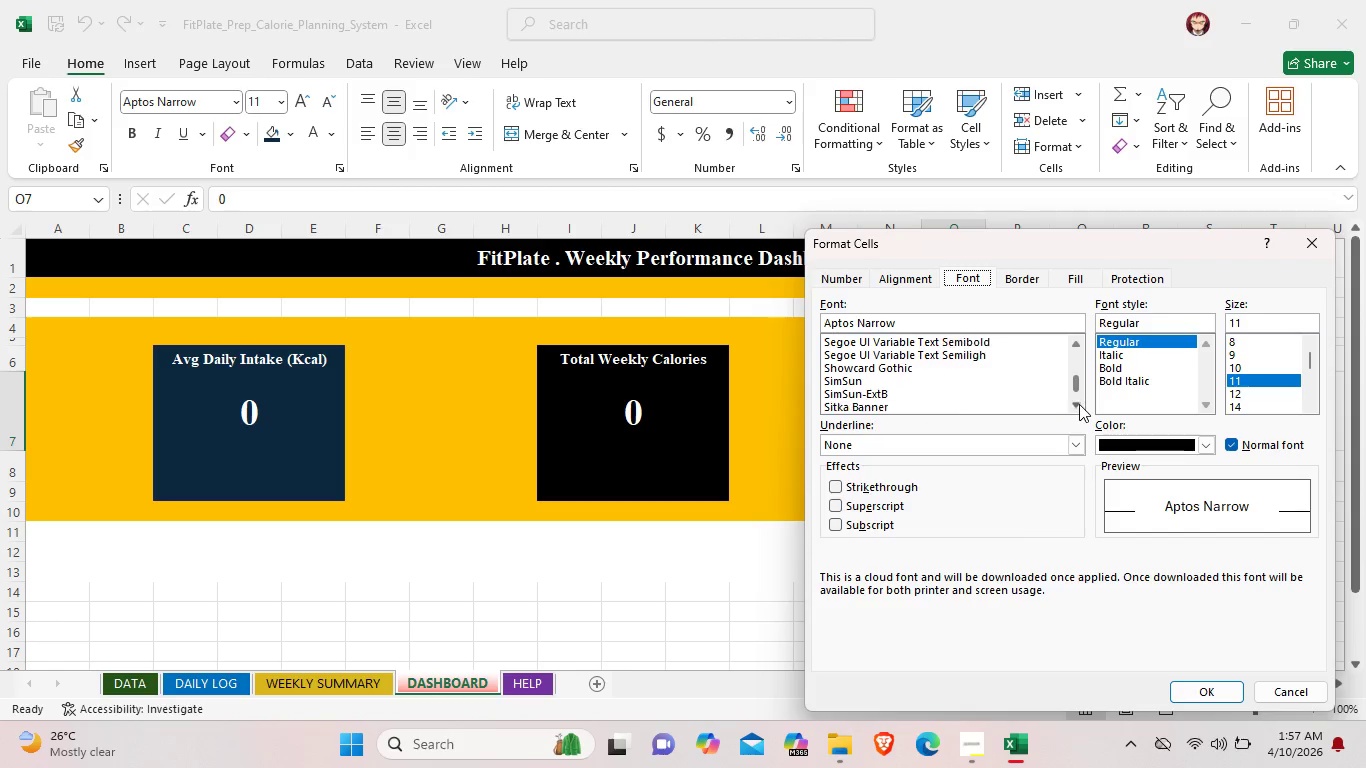 
triple_click([1079, 404])
 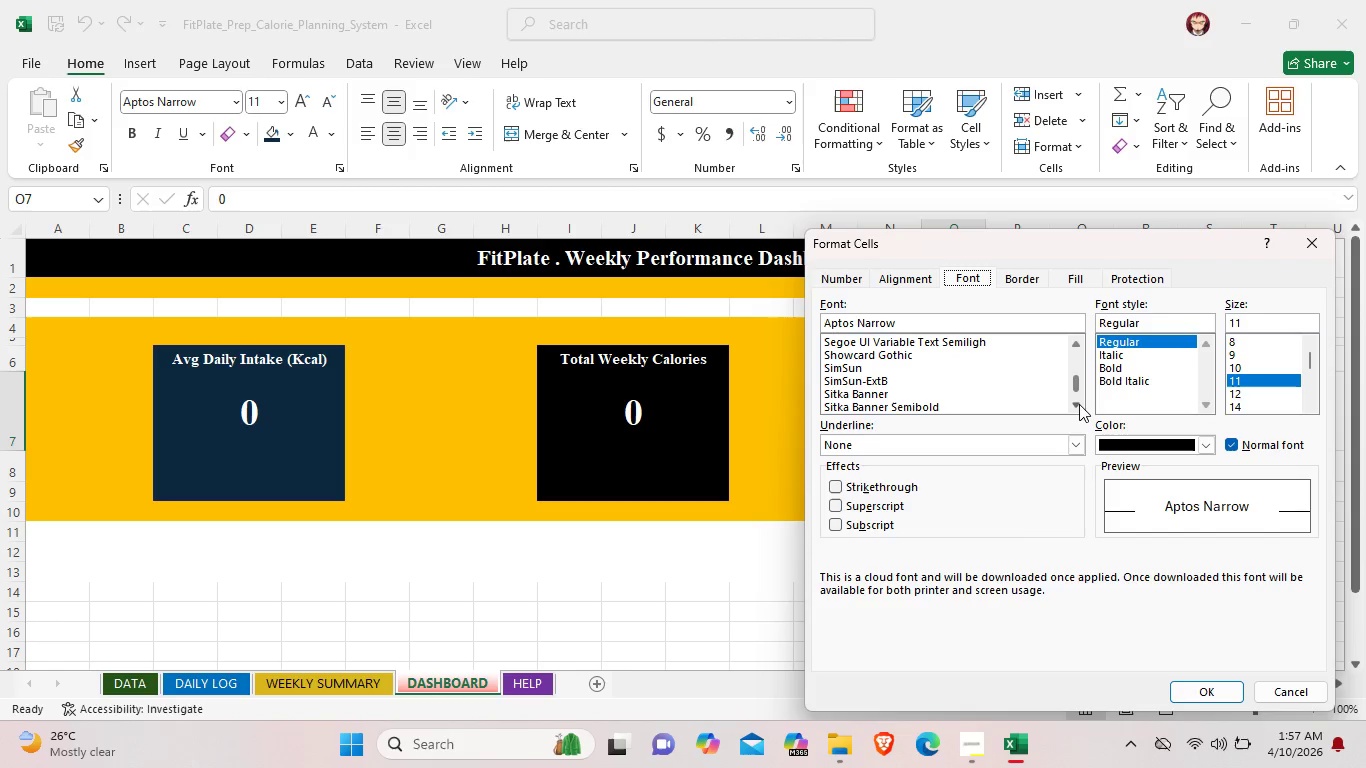 
triple_click([1079, 404])
 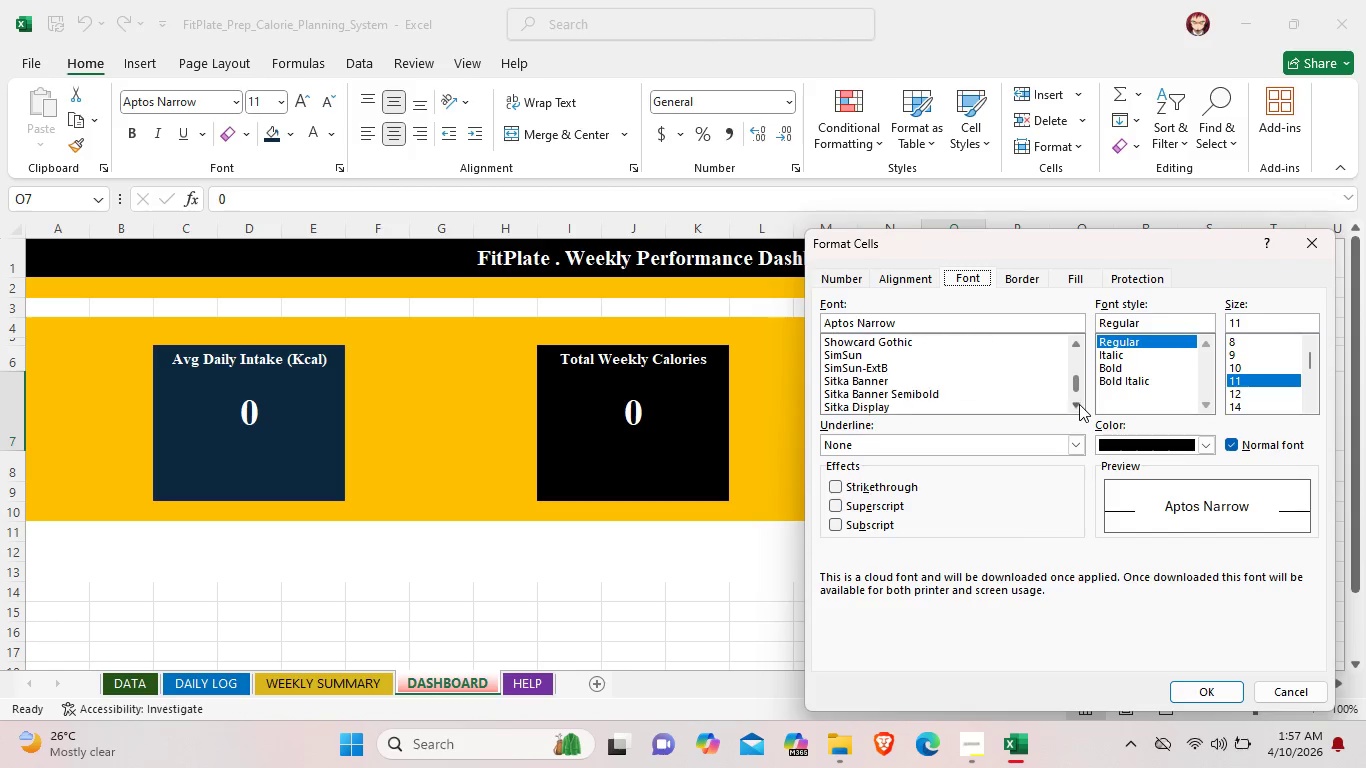 
triple_click([1079, 404])
 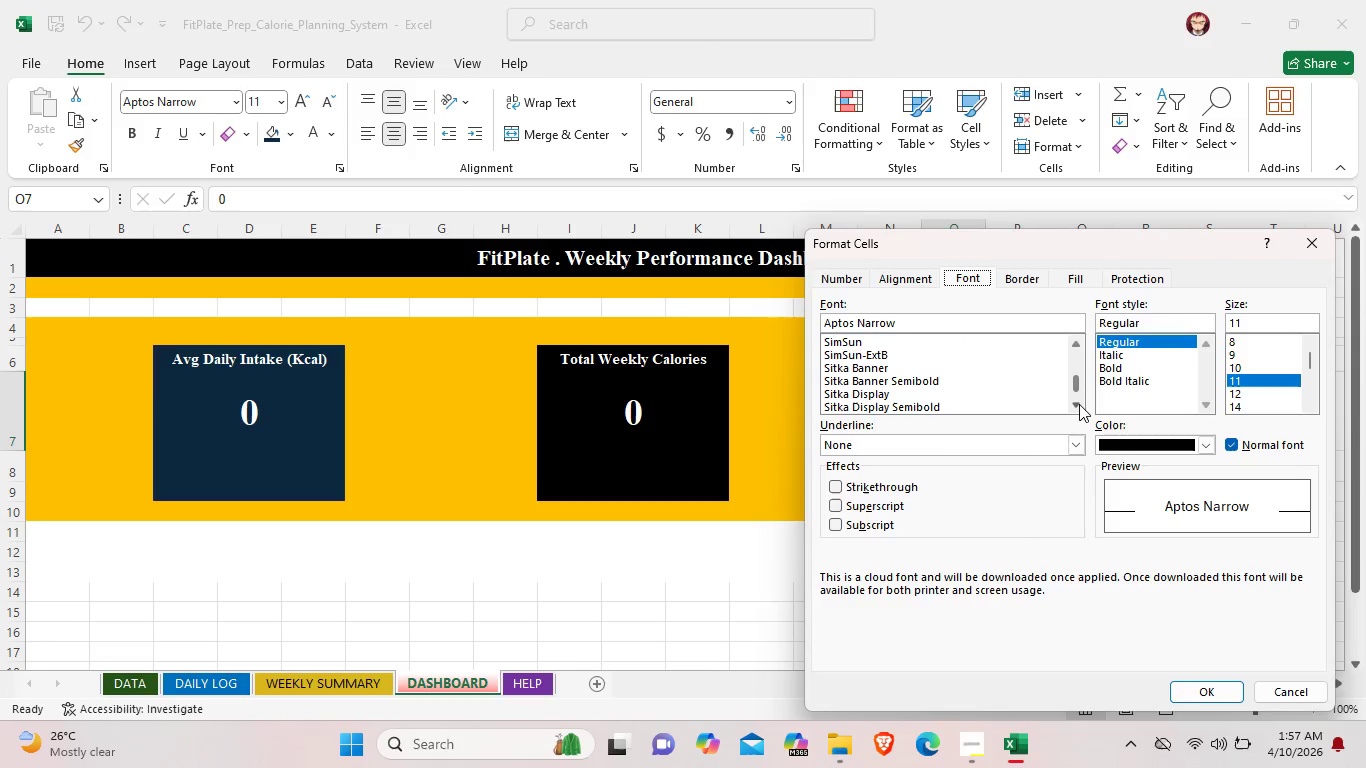 
triple_click([1079, 404])
 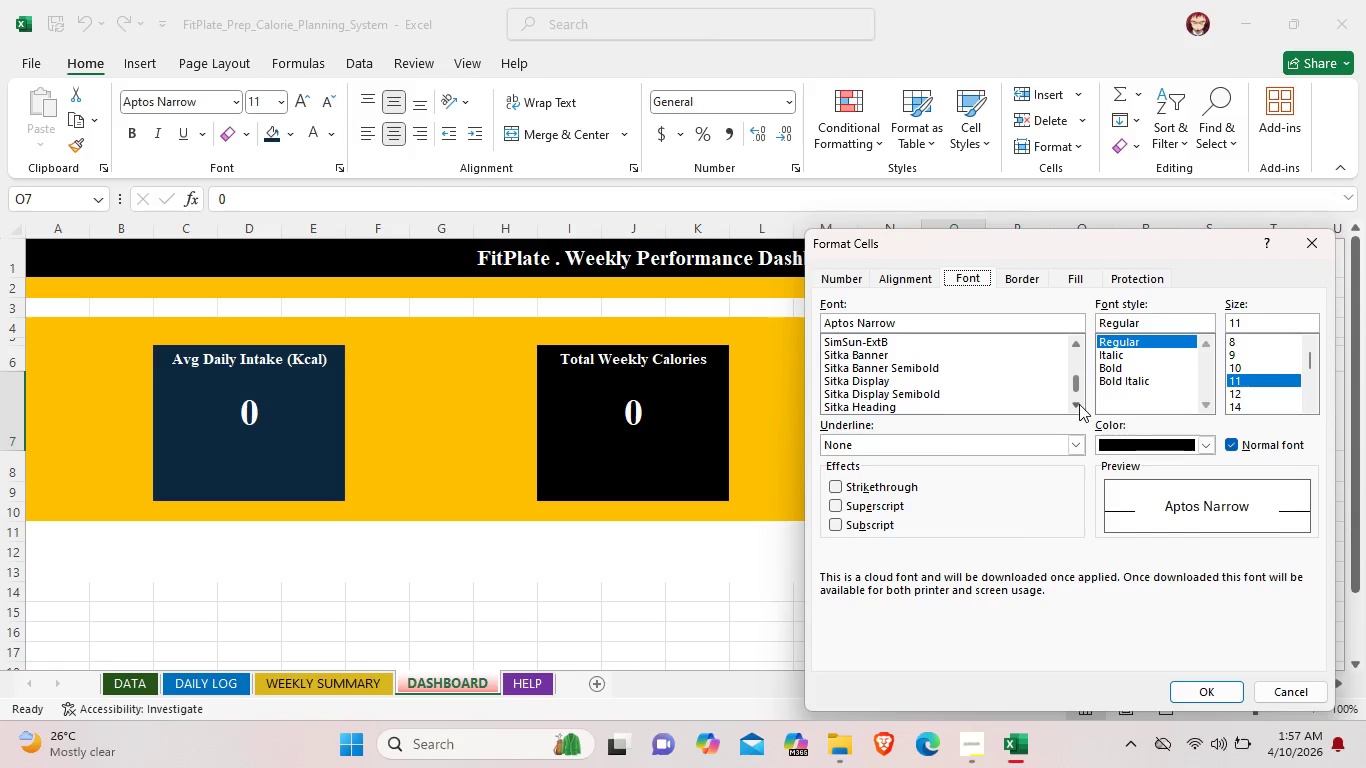 
triple_click([1079, 404])
 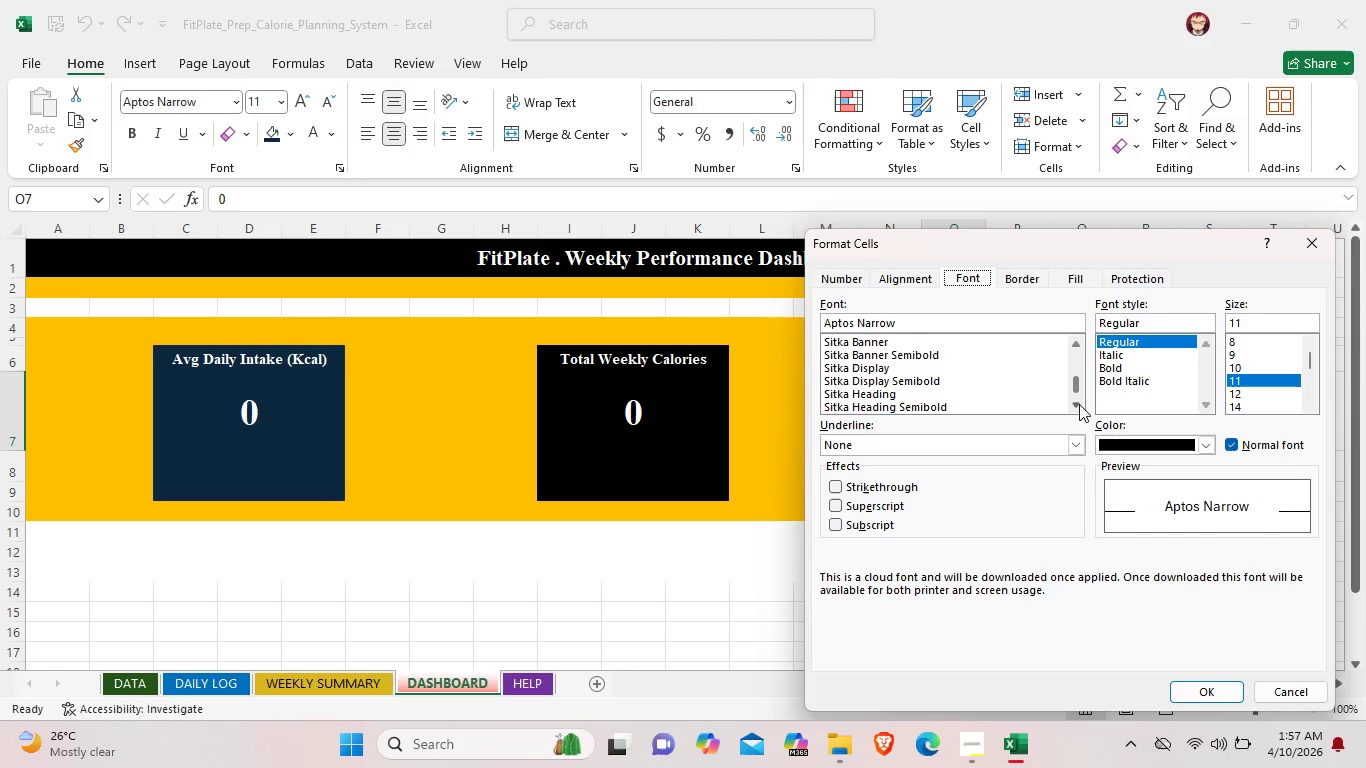 
triple_click([1079, 404])
 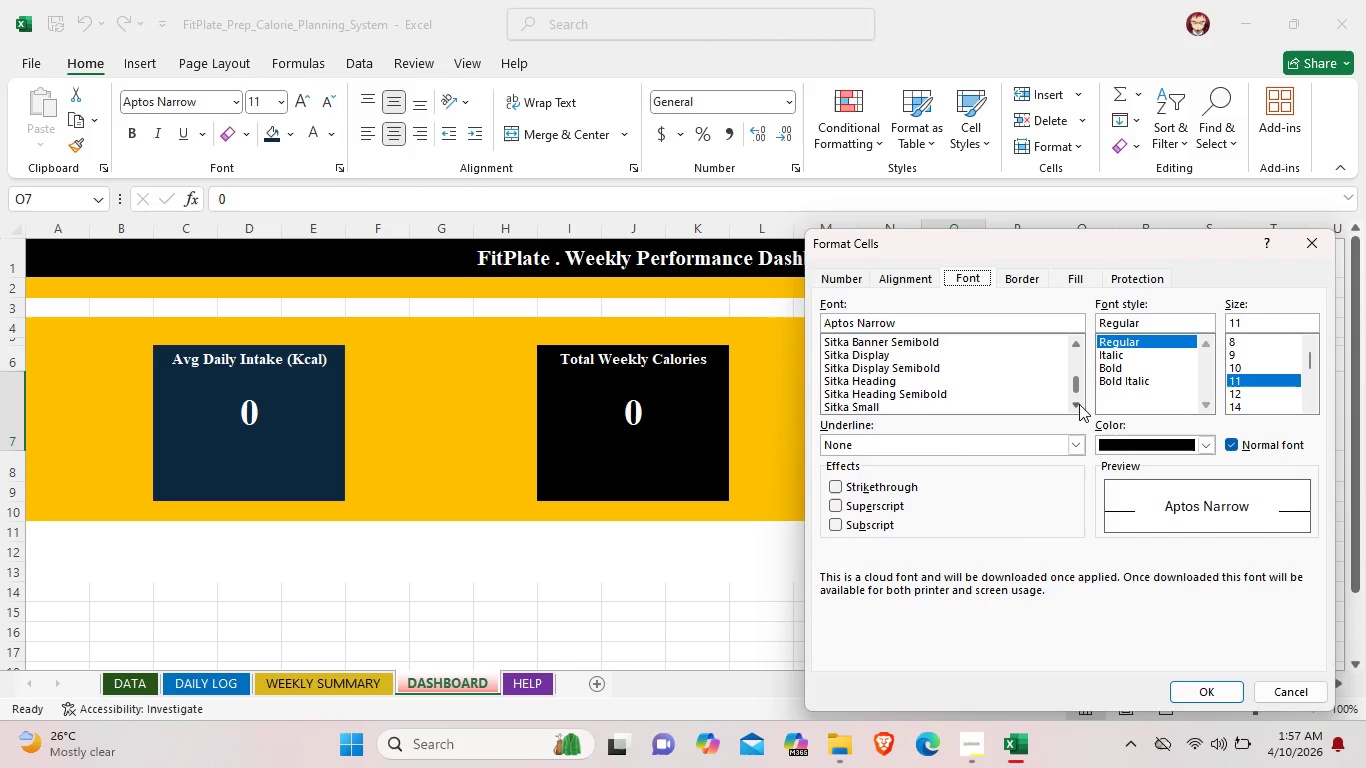 
triple_click([1079, 404])
 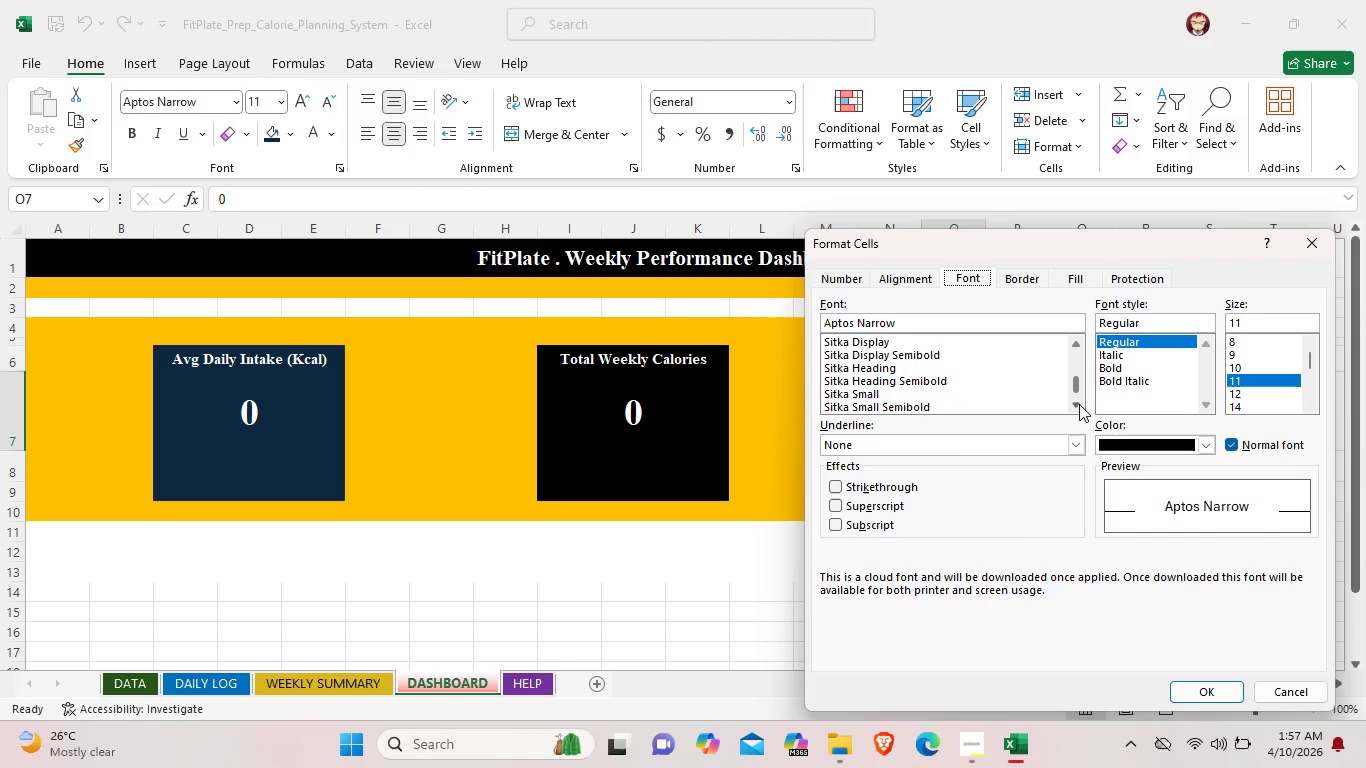 
triple_click([1079, 404])
 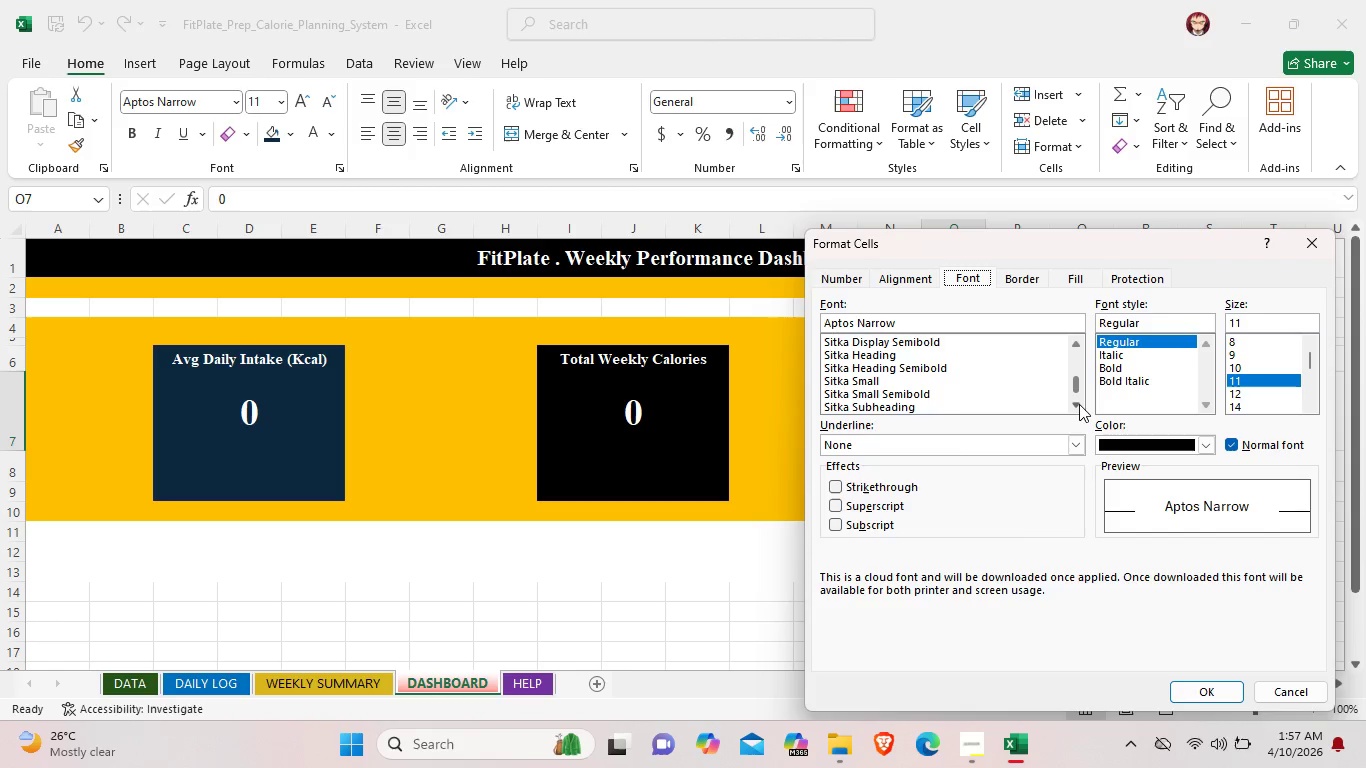 
triple_click([1079, 404])
 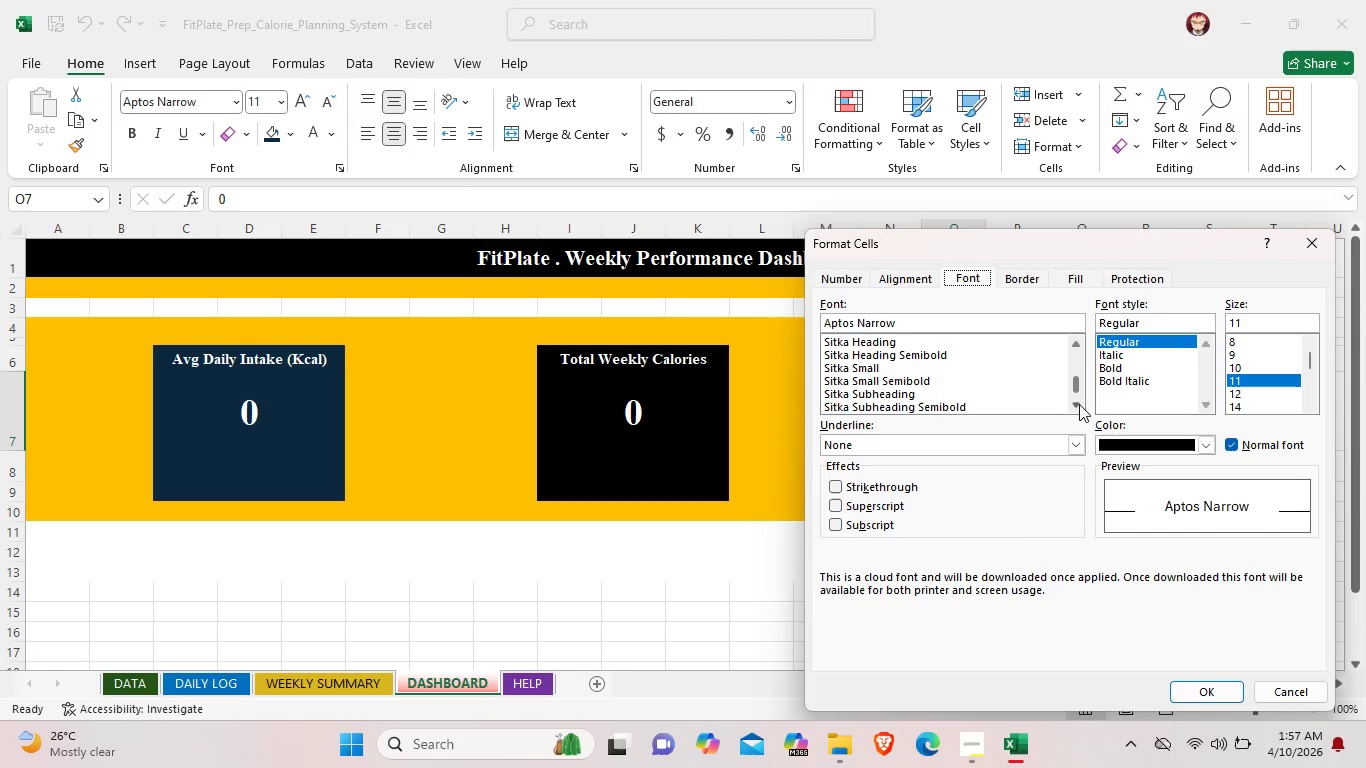 
triple_click([1079, 404])
 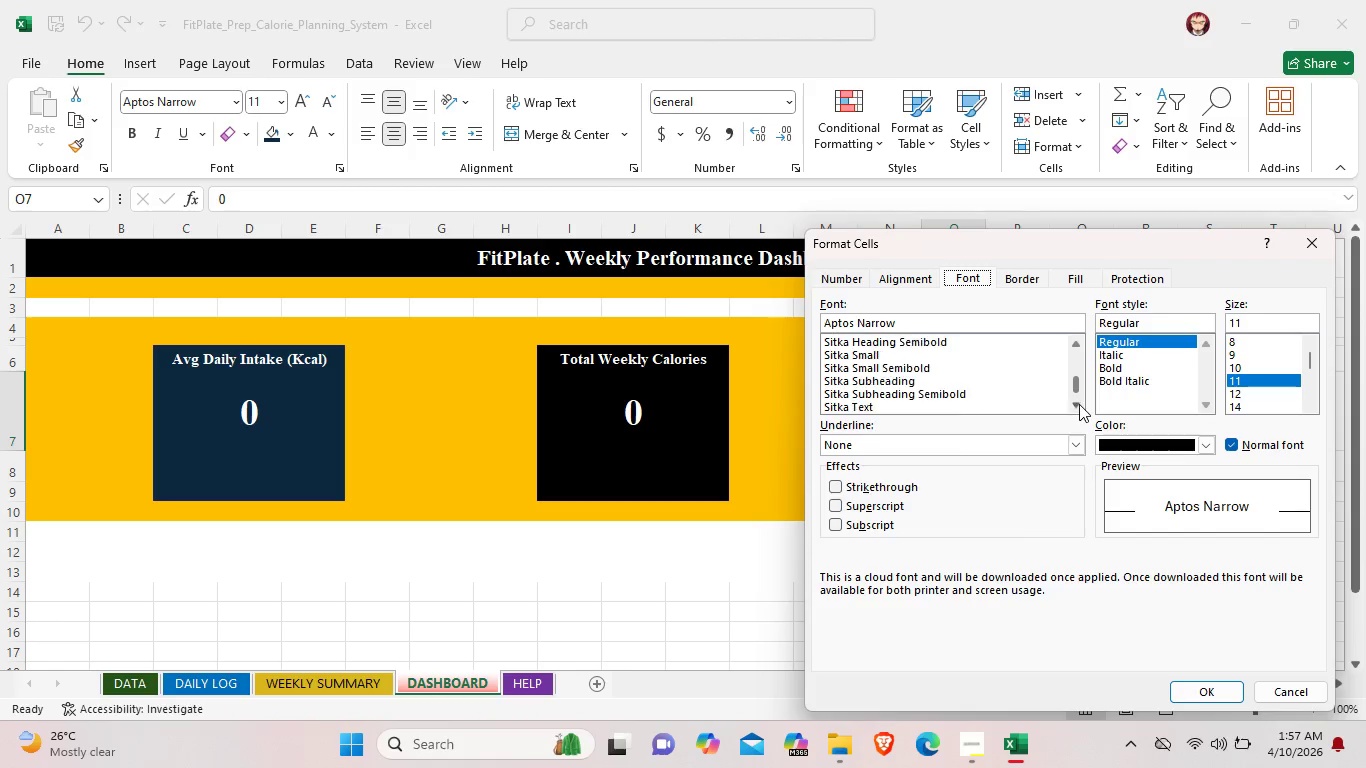 
triple_click([1079, 404])
 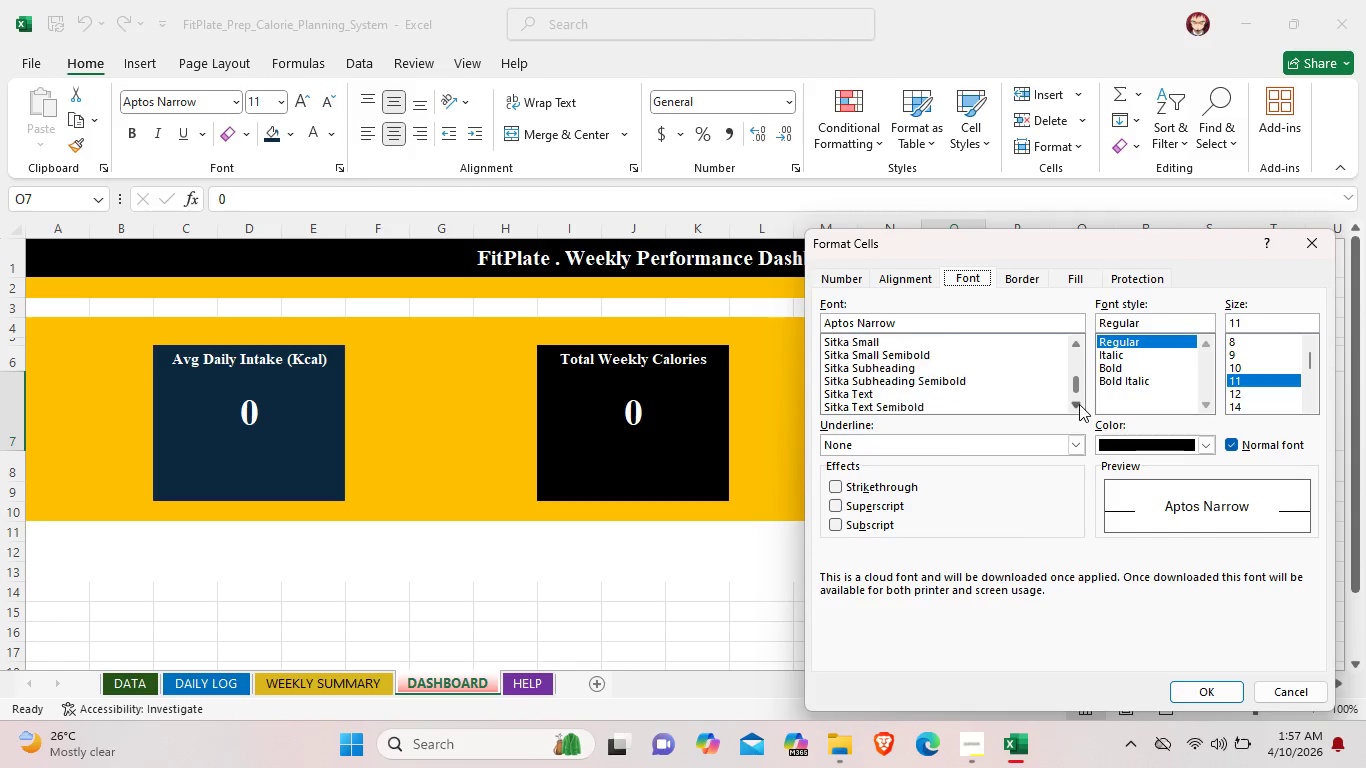 
triple_click([1079, 404])
 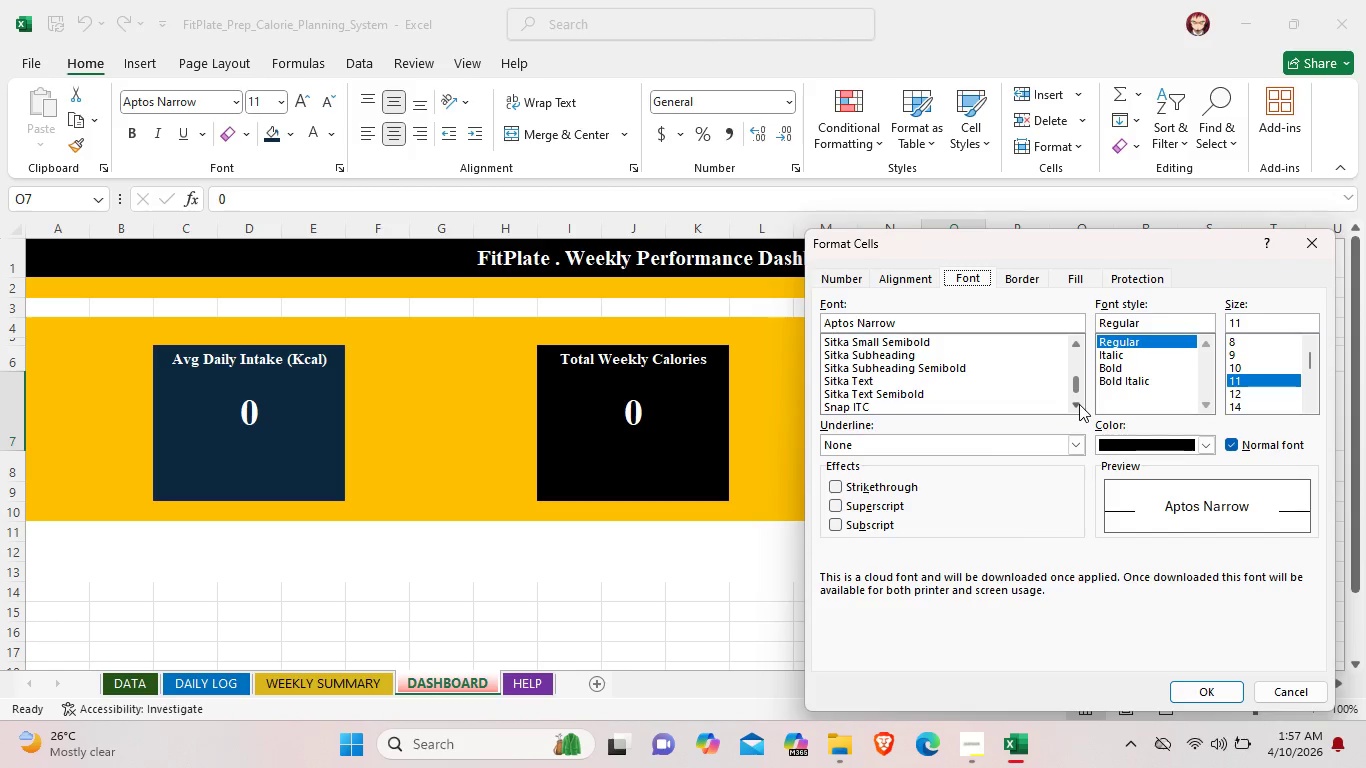 
triple_click([1079, 404])
 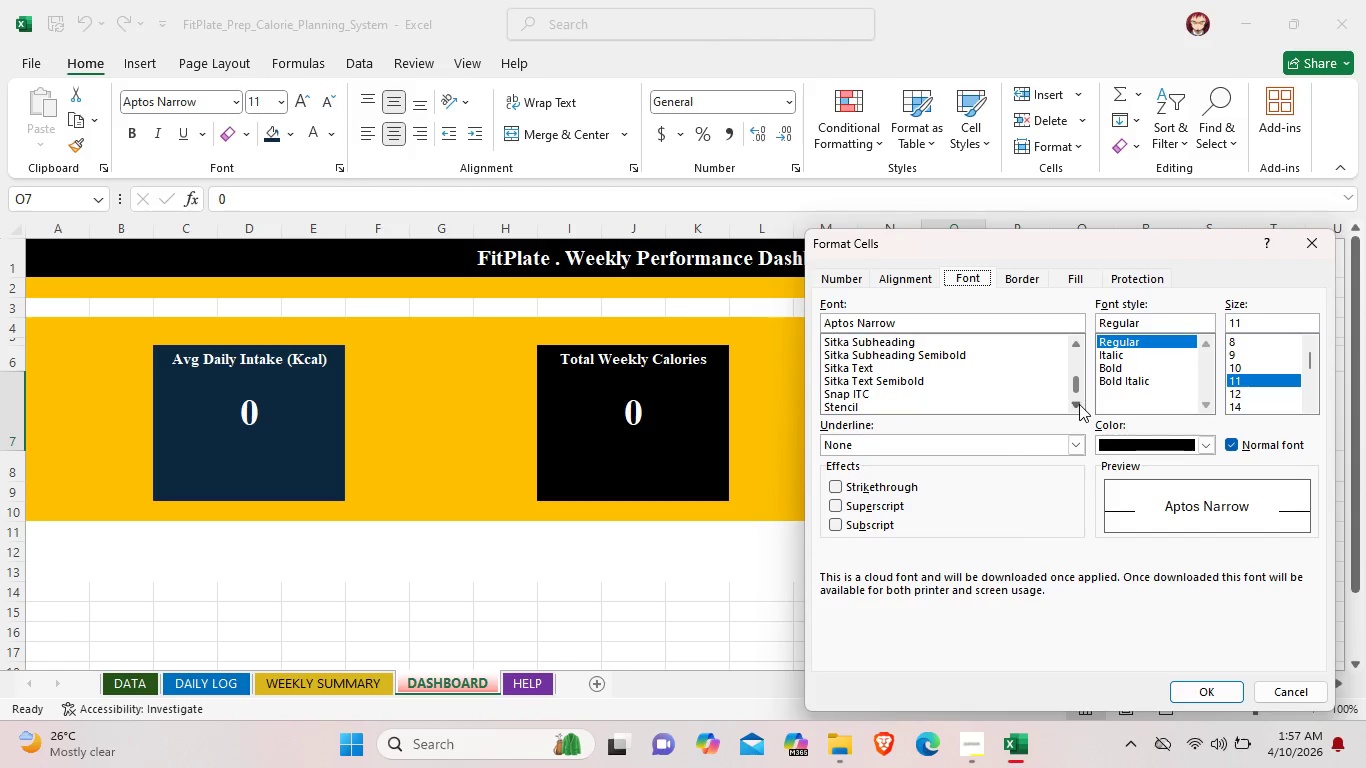 
triple_click([1079, 404])
 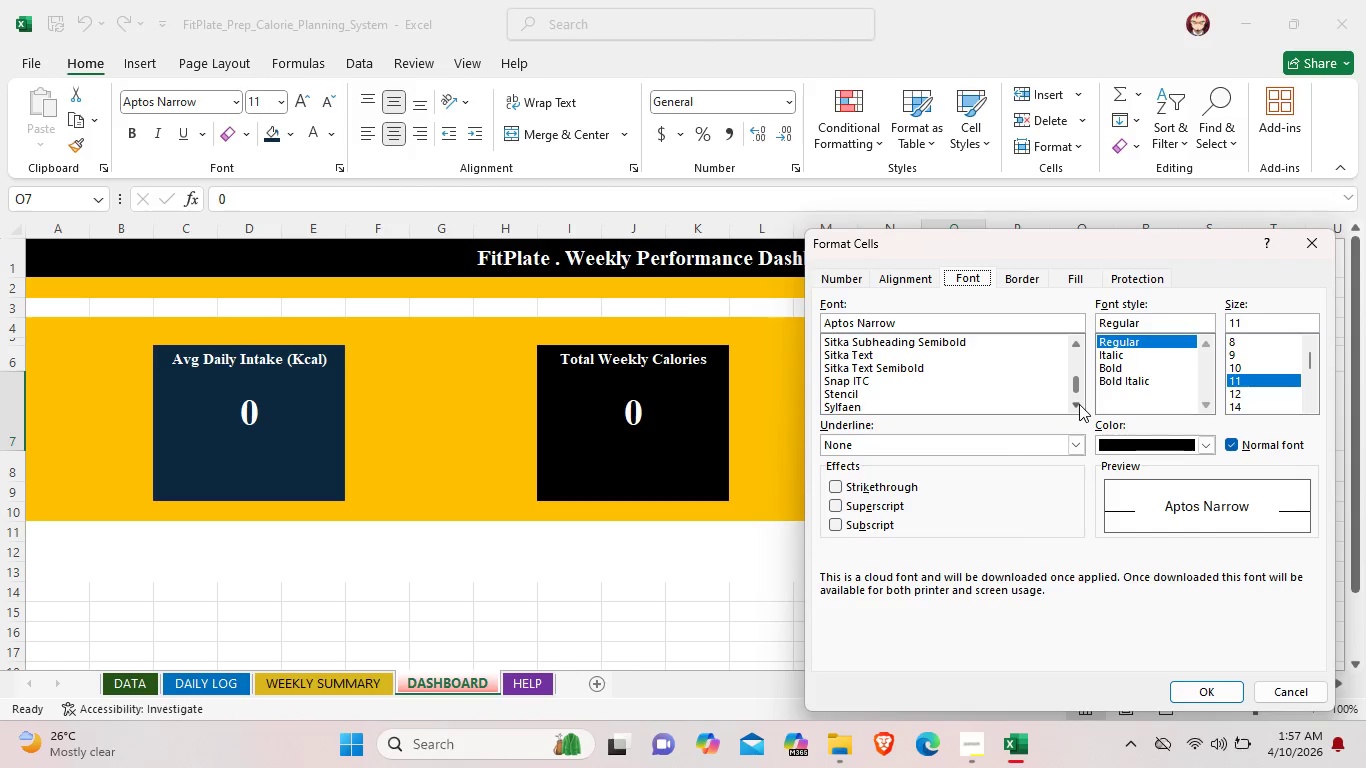 
triple_click([1079, 404])
 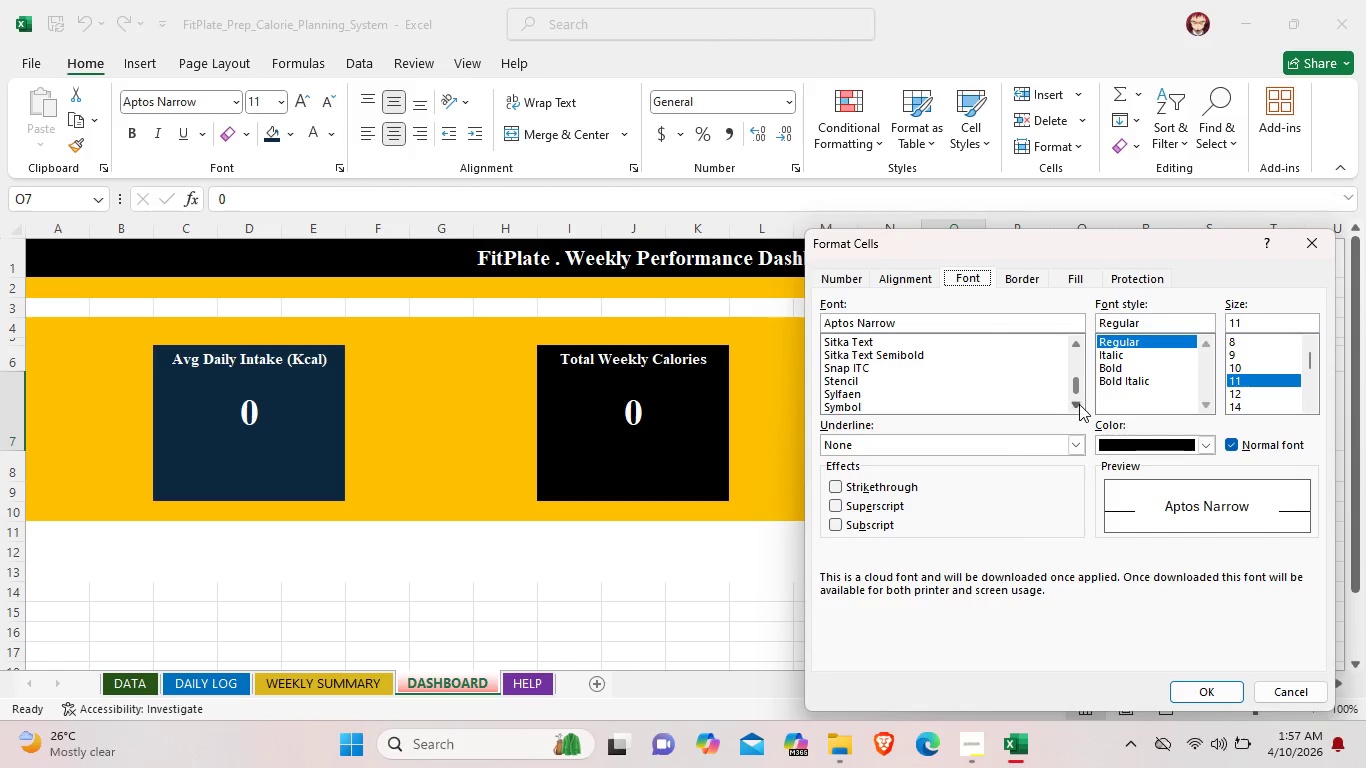 
triple_click([1079, 404])
 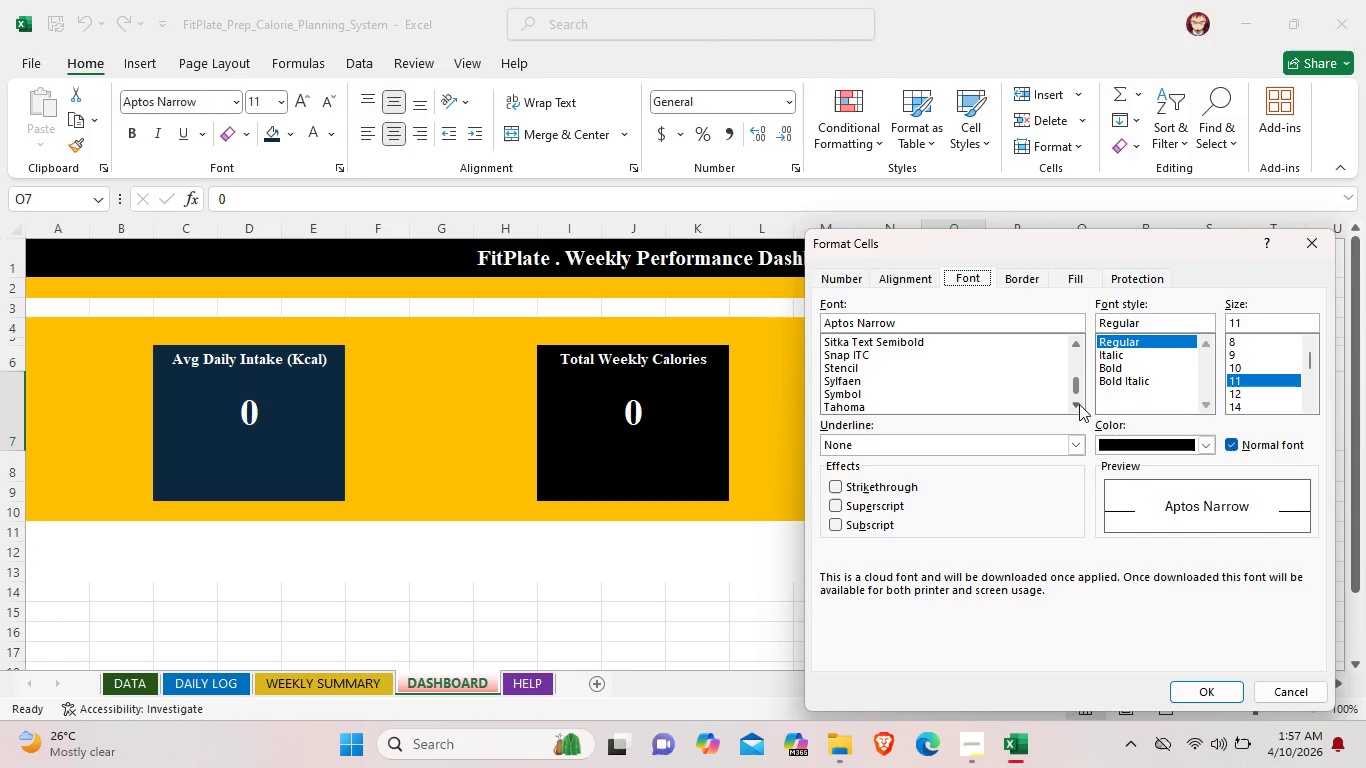 
triple_click([1079, 404])
 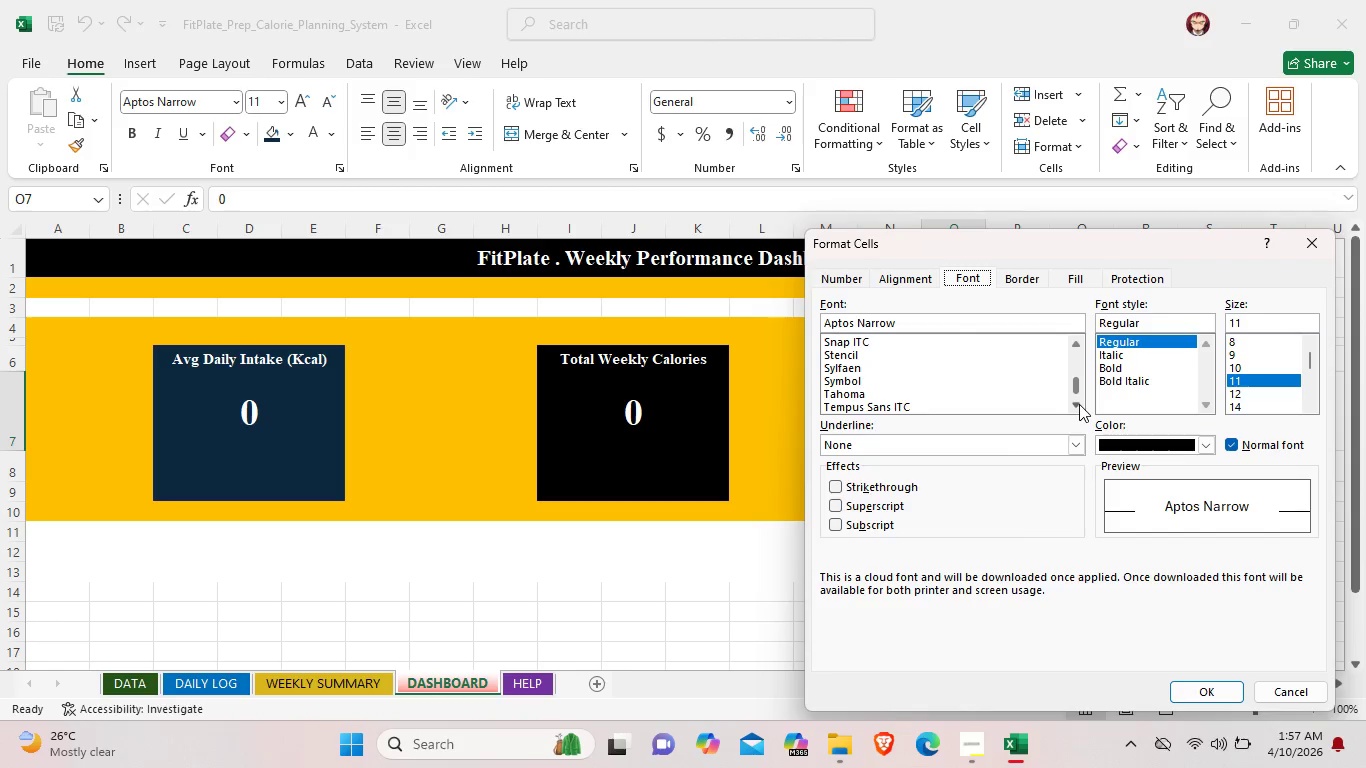 
triple_click([1079, 404])
 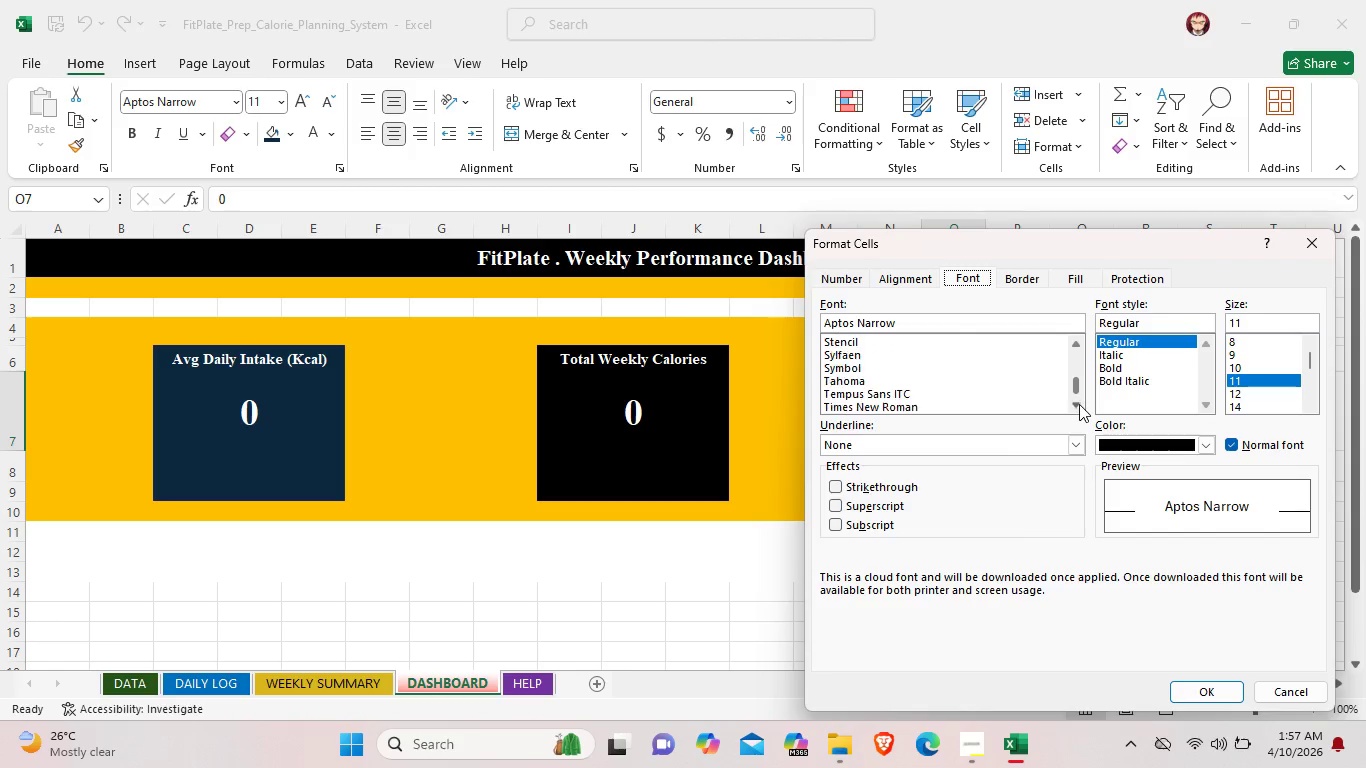 
triple_click([1079, 404])
 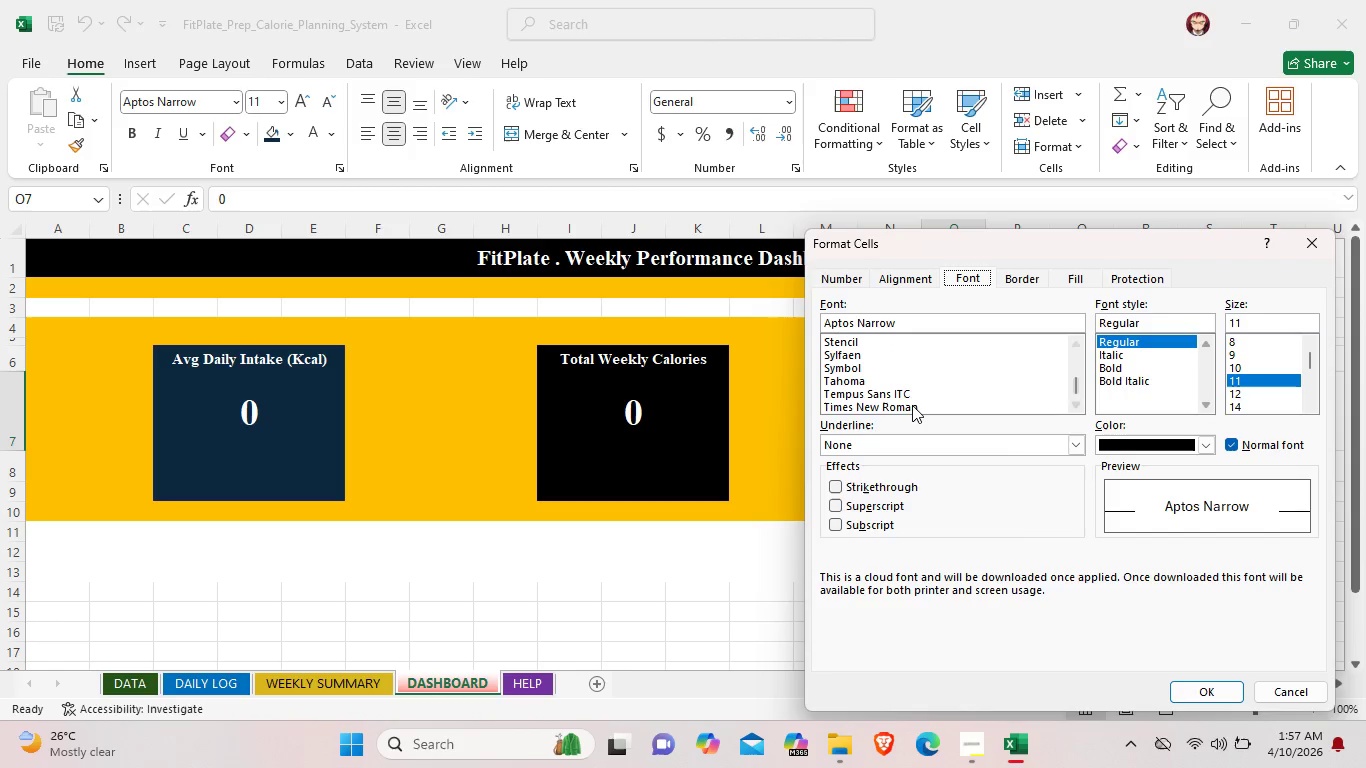 
left_click([912, 405])
 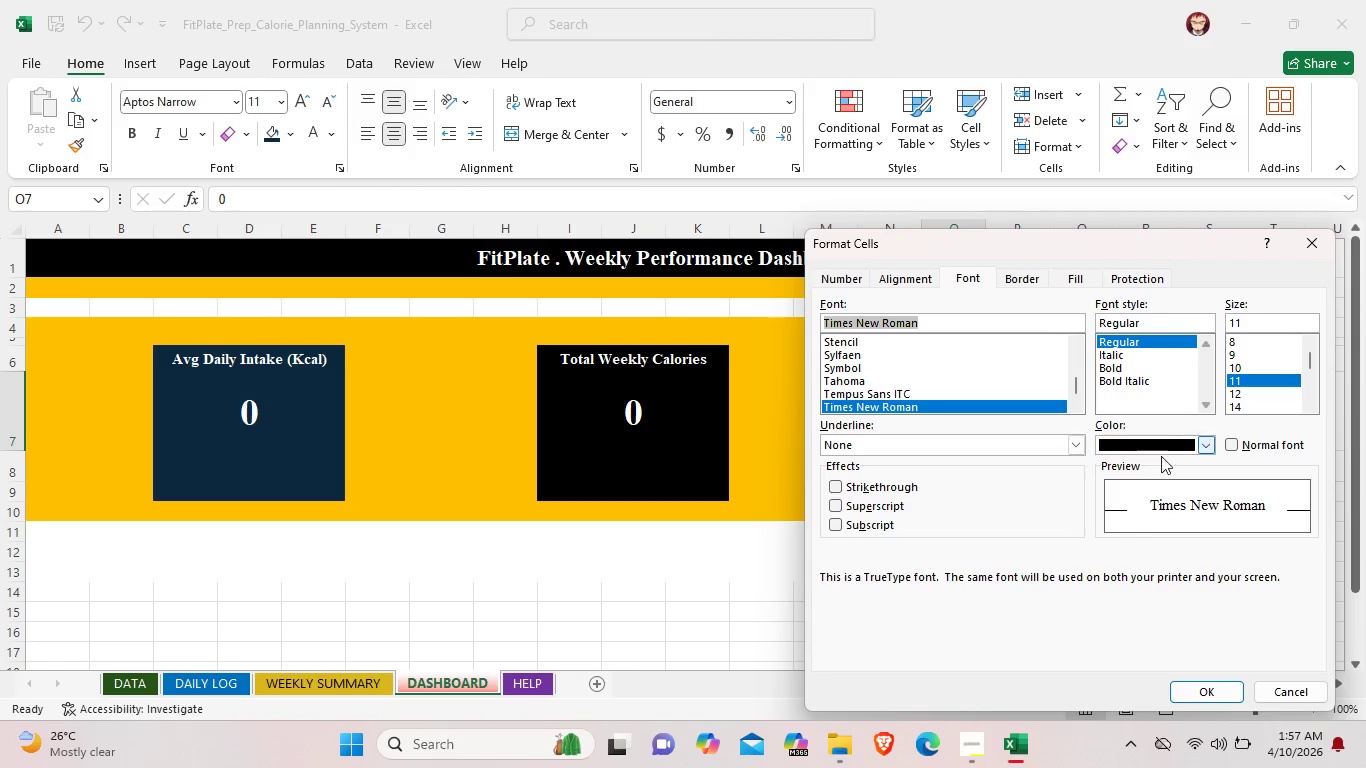 
mouse_move([1203, 444])
 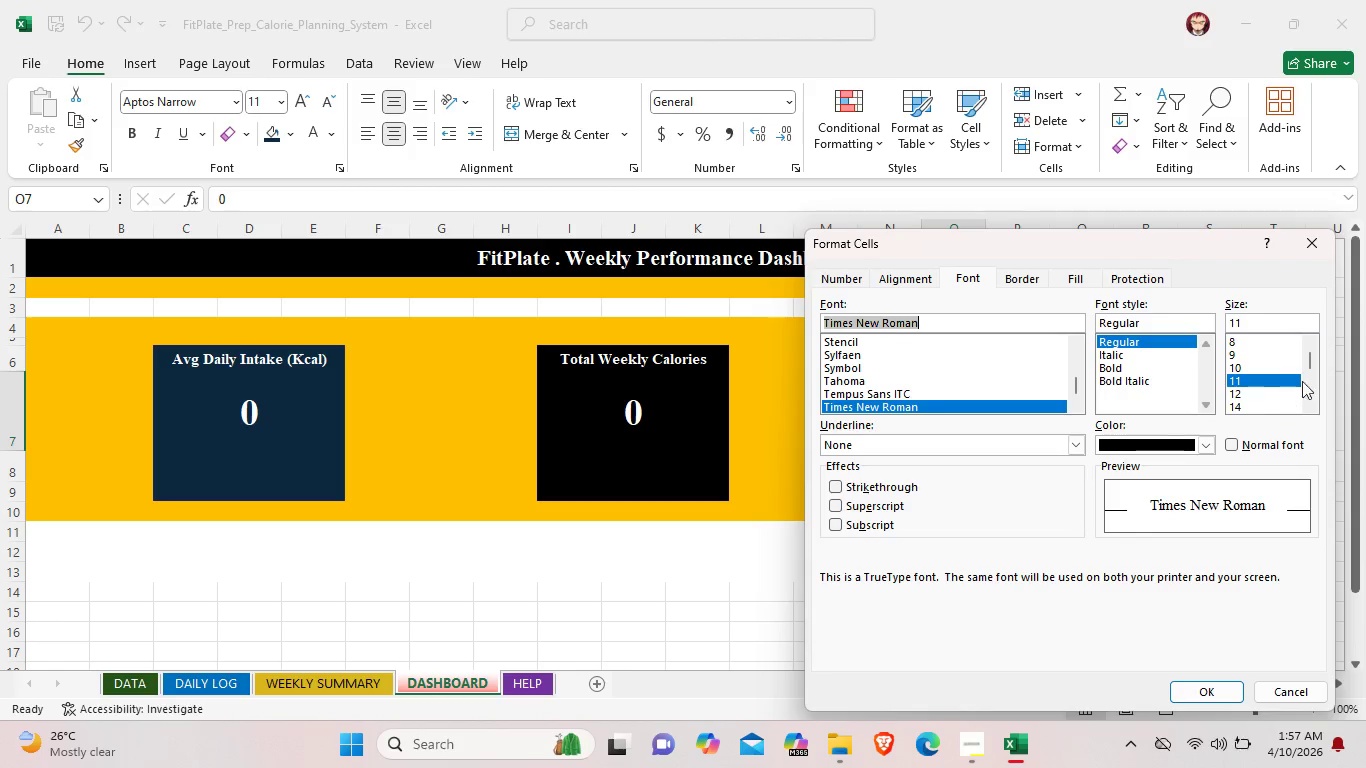 
left_click_drag(start_coordinate=[1314, 357], to_coordinate=[1306, 378])
 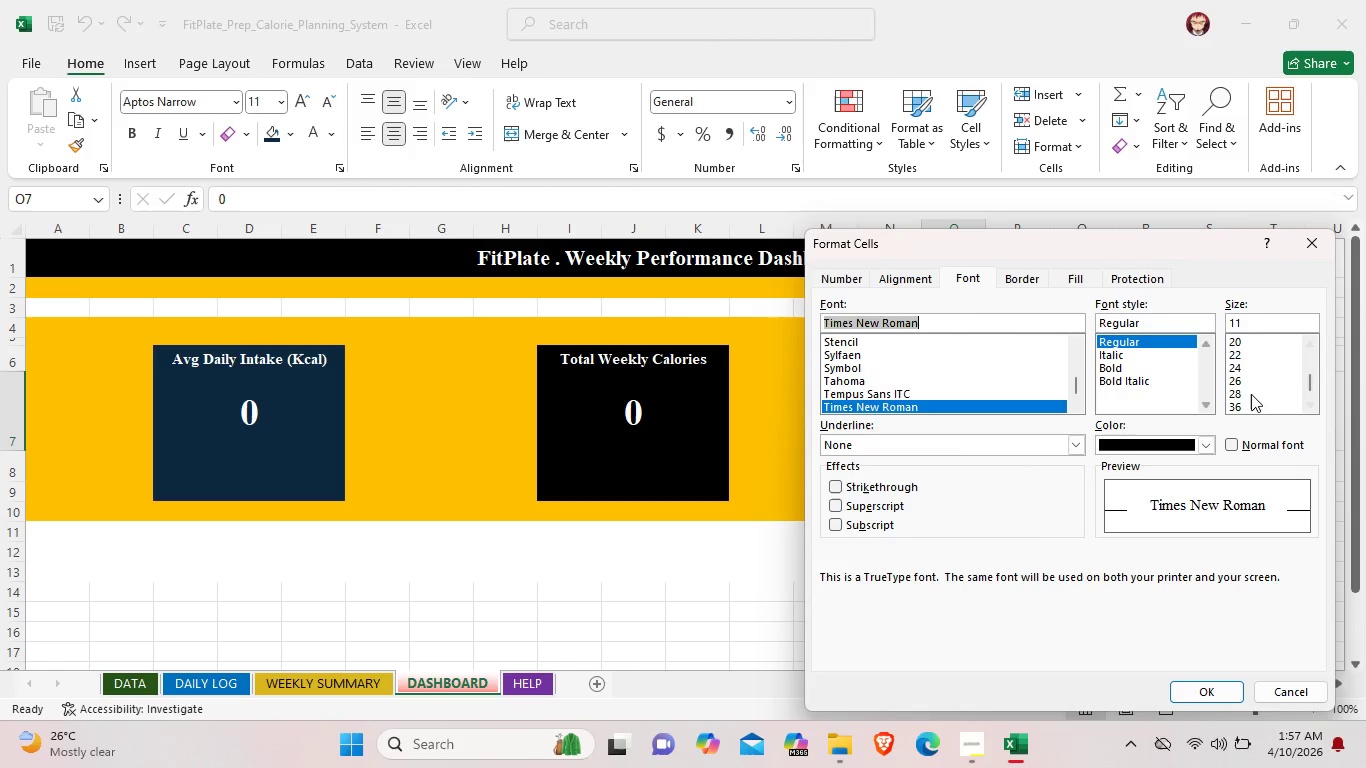 
left_click([1251, 394])
 